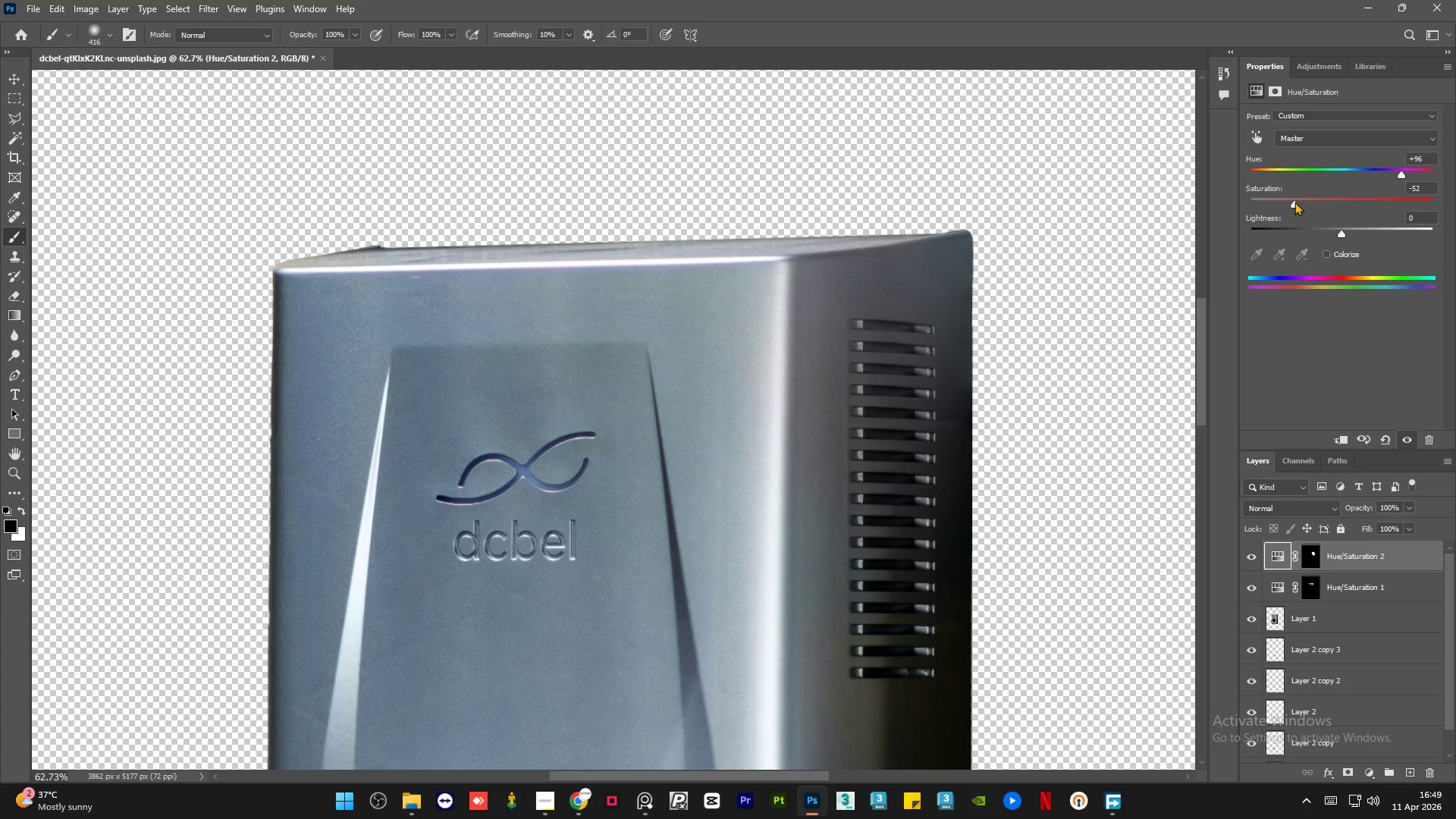 
left_click([1294, 202])
 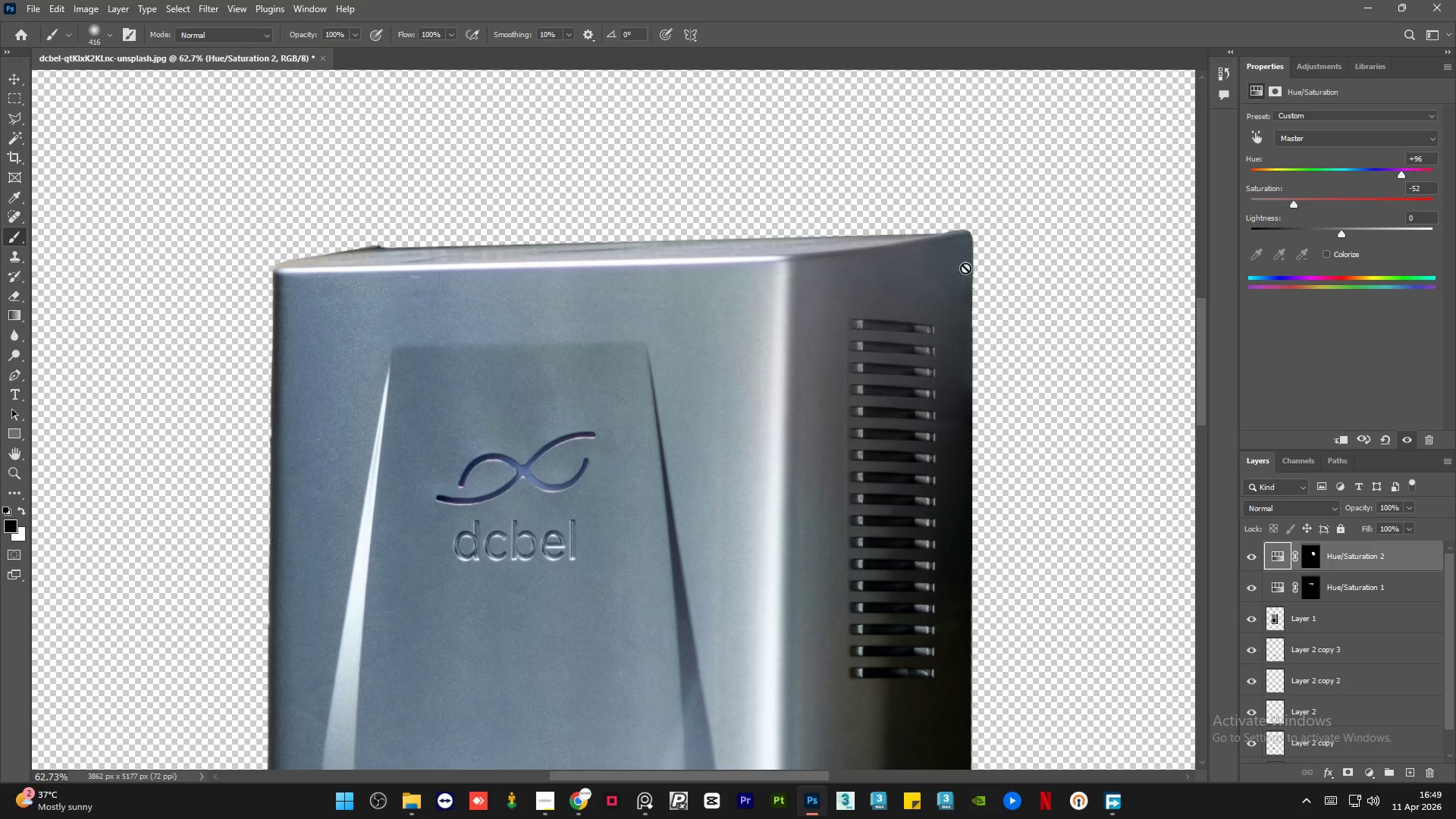 
hold_key(key=AltLeft, duration=1.5)
scroll: coordinate [847, 279], scroll_direction: up, amount: 7.0
 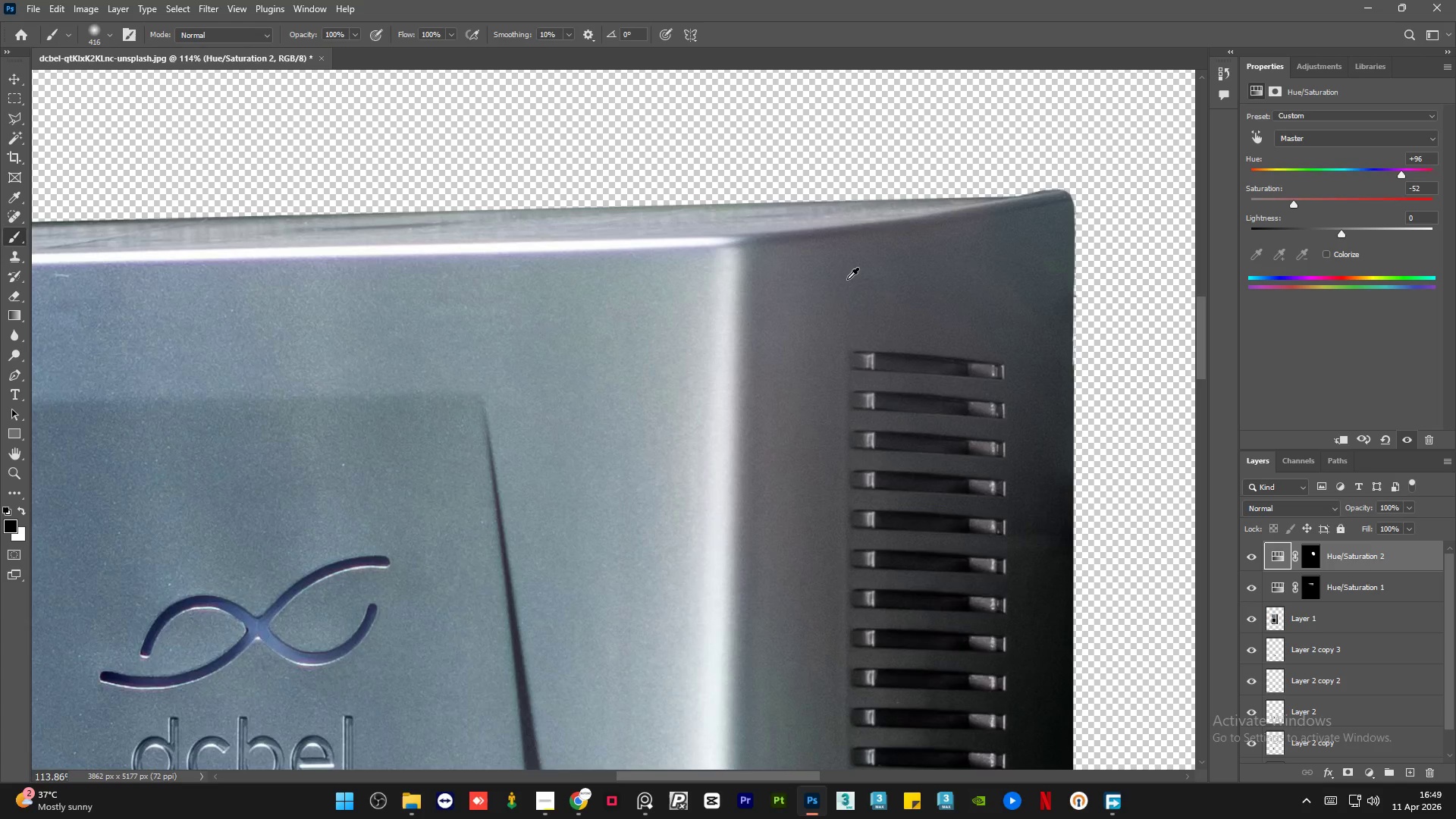 
hold_key(key=AltLeft, duration=0.77)
hold_key(key=AltLeft, duration=0.5)
scroll: coordinate [820, 281], scroll_direction: down, amount: 17.0
 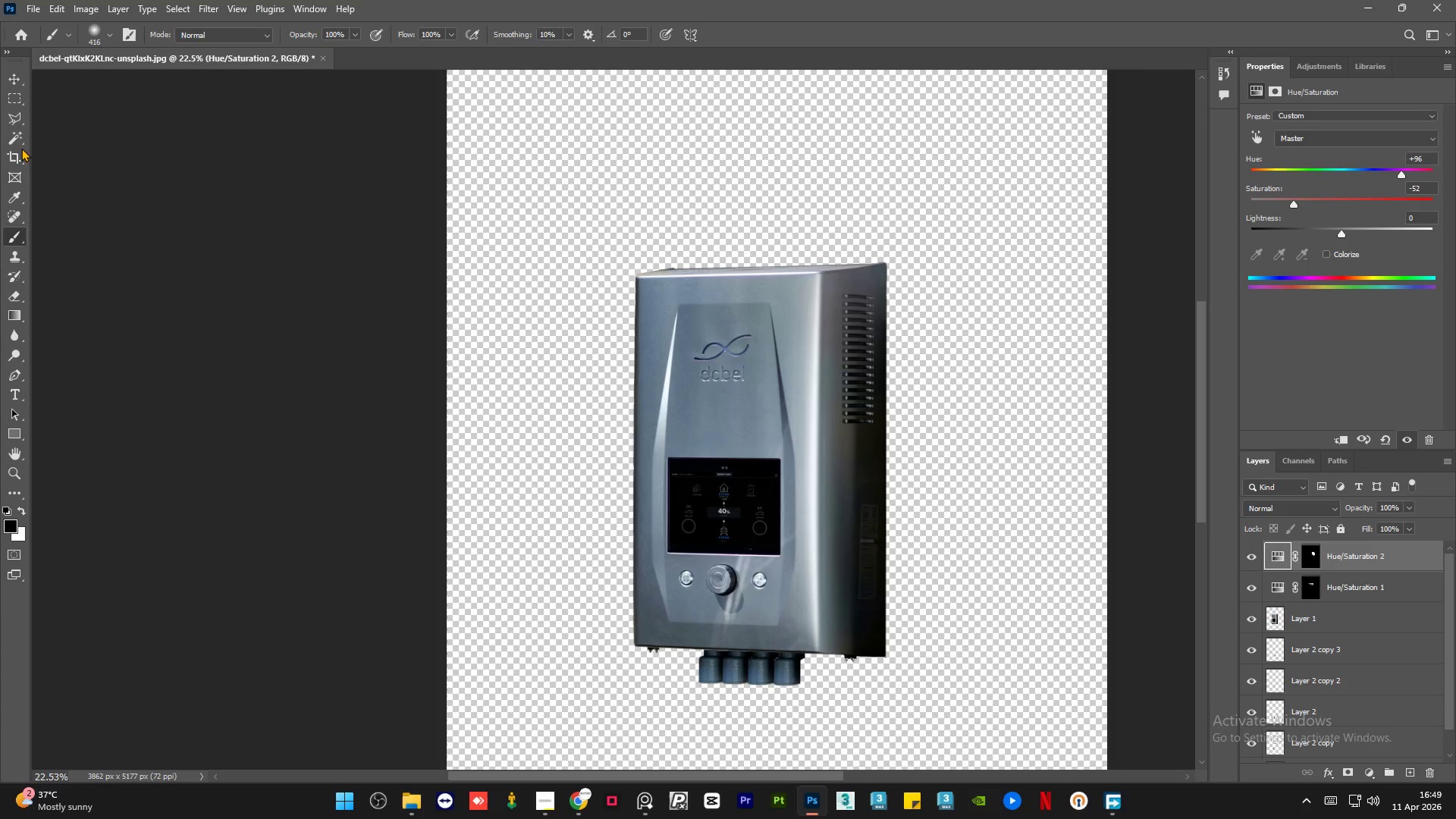 
double_click([143, 246])
 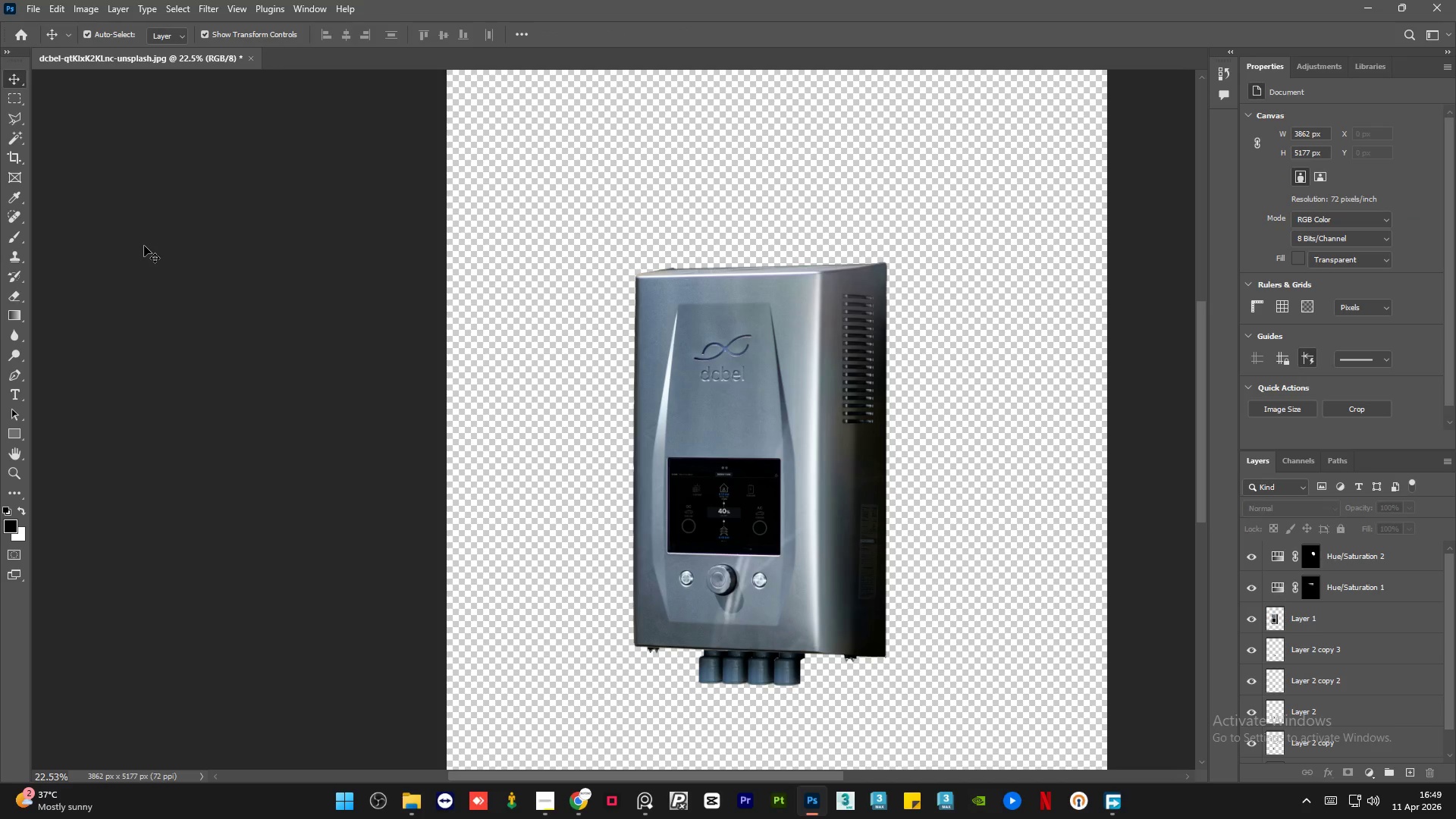 
hold_key(key=AltLeft, duration=1.52)
 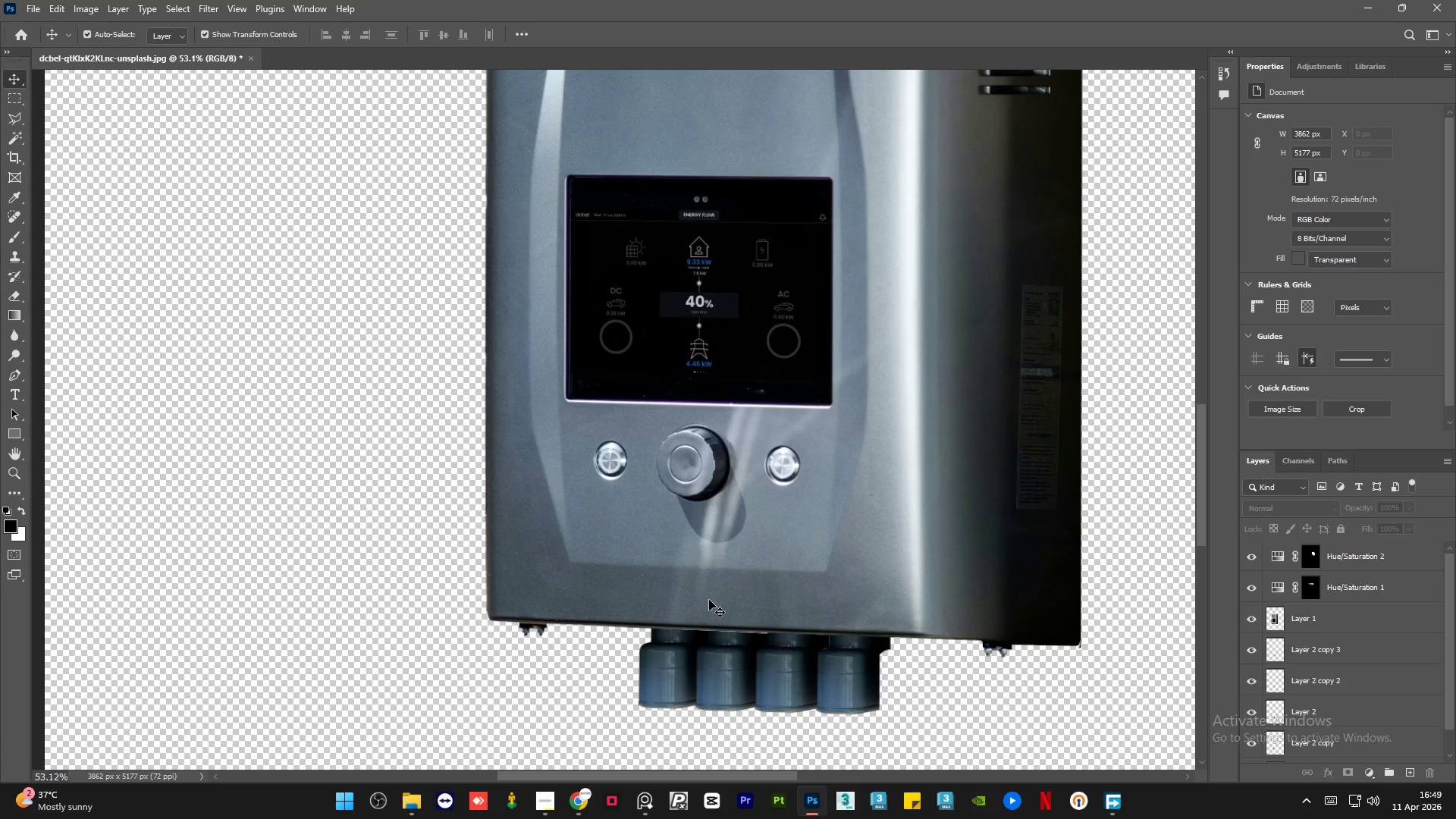 
key(Alt+AltLeft)
 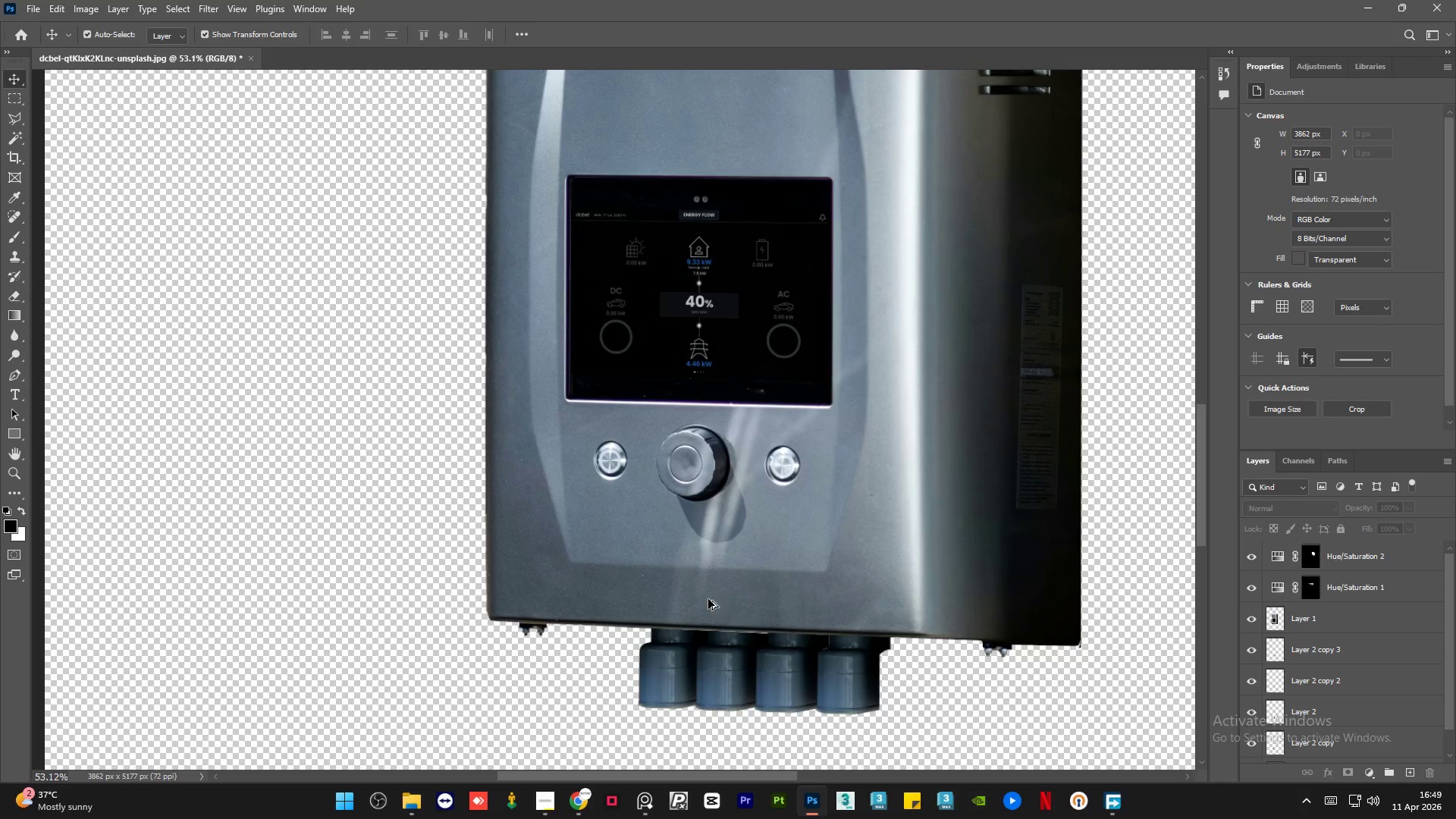 
key(Alt+AltLeft)
 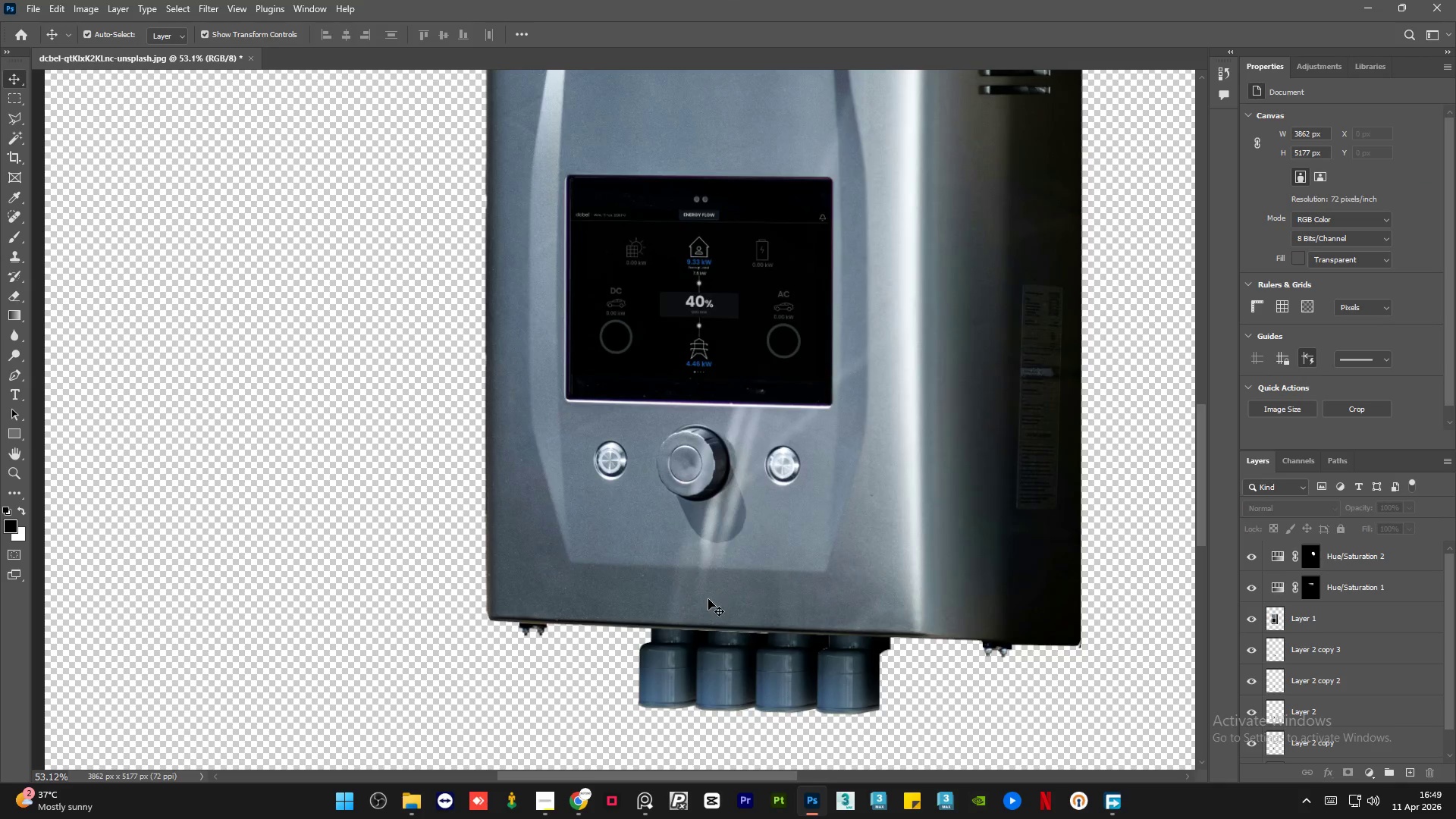 
key(Alt+AltLeft)
 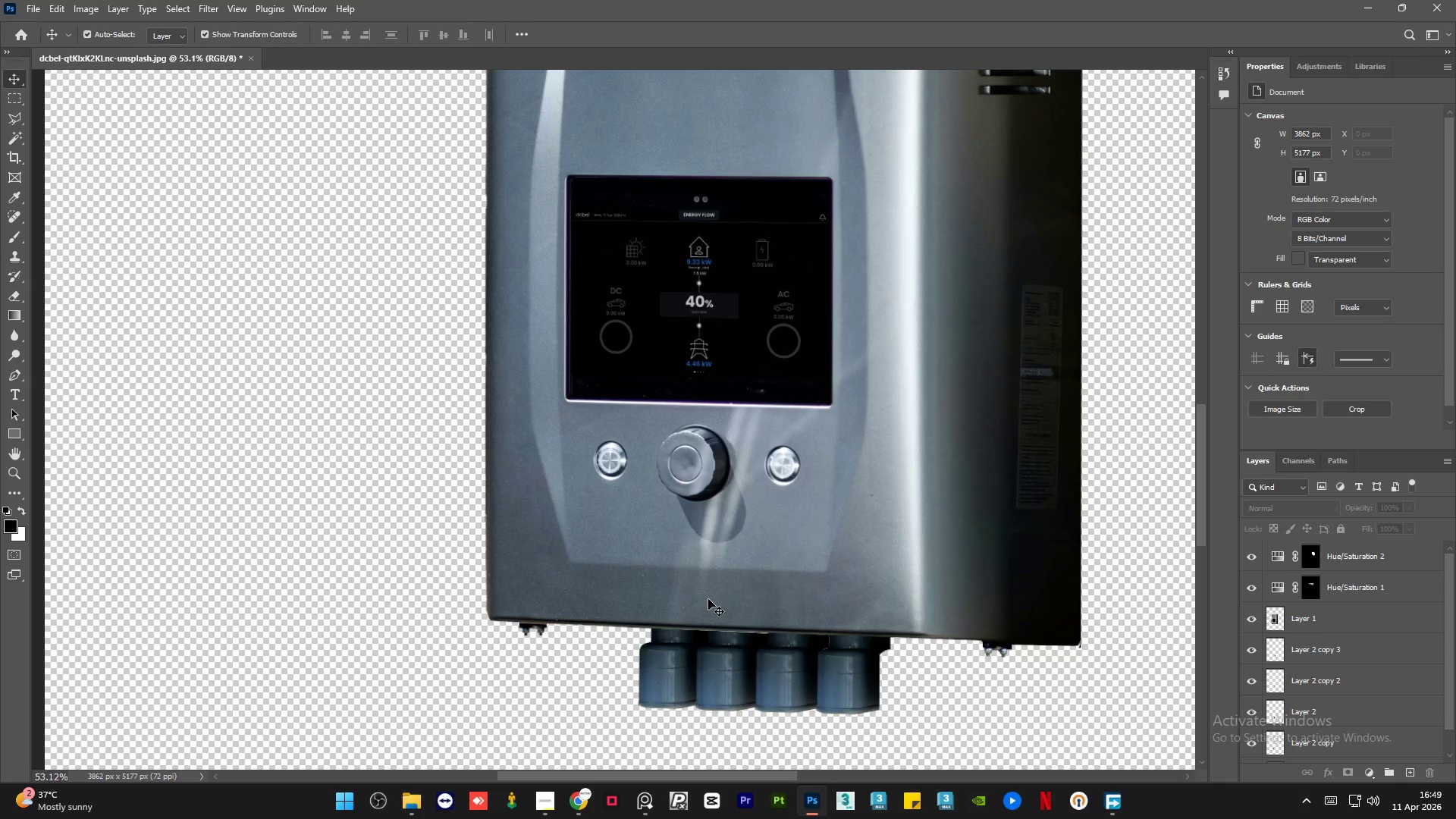 
key(Alt+AltLeft)
 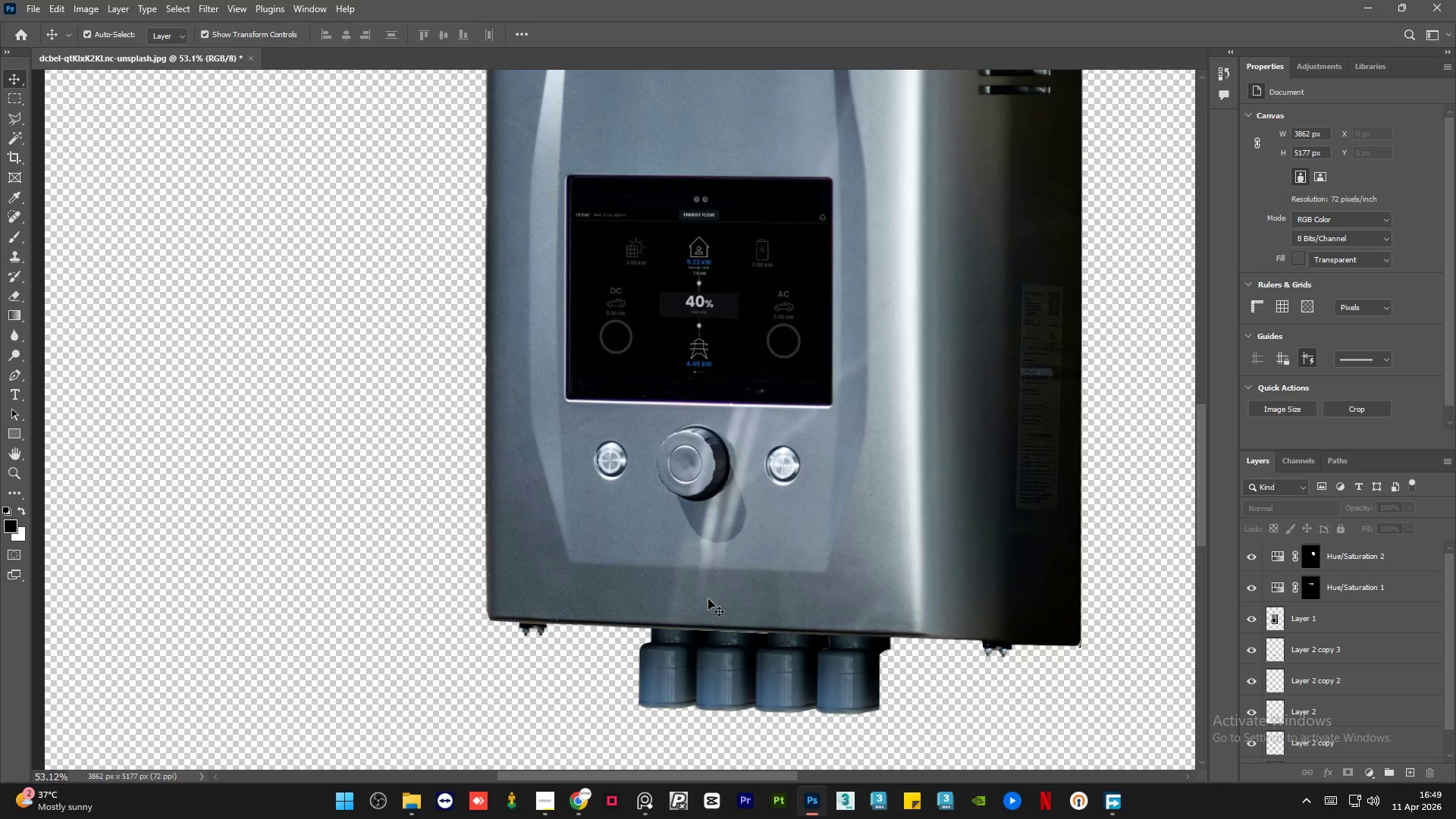 
key(Alt+AltLeft)
 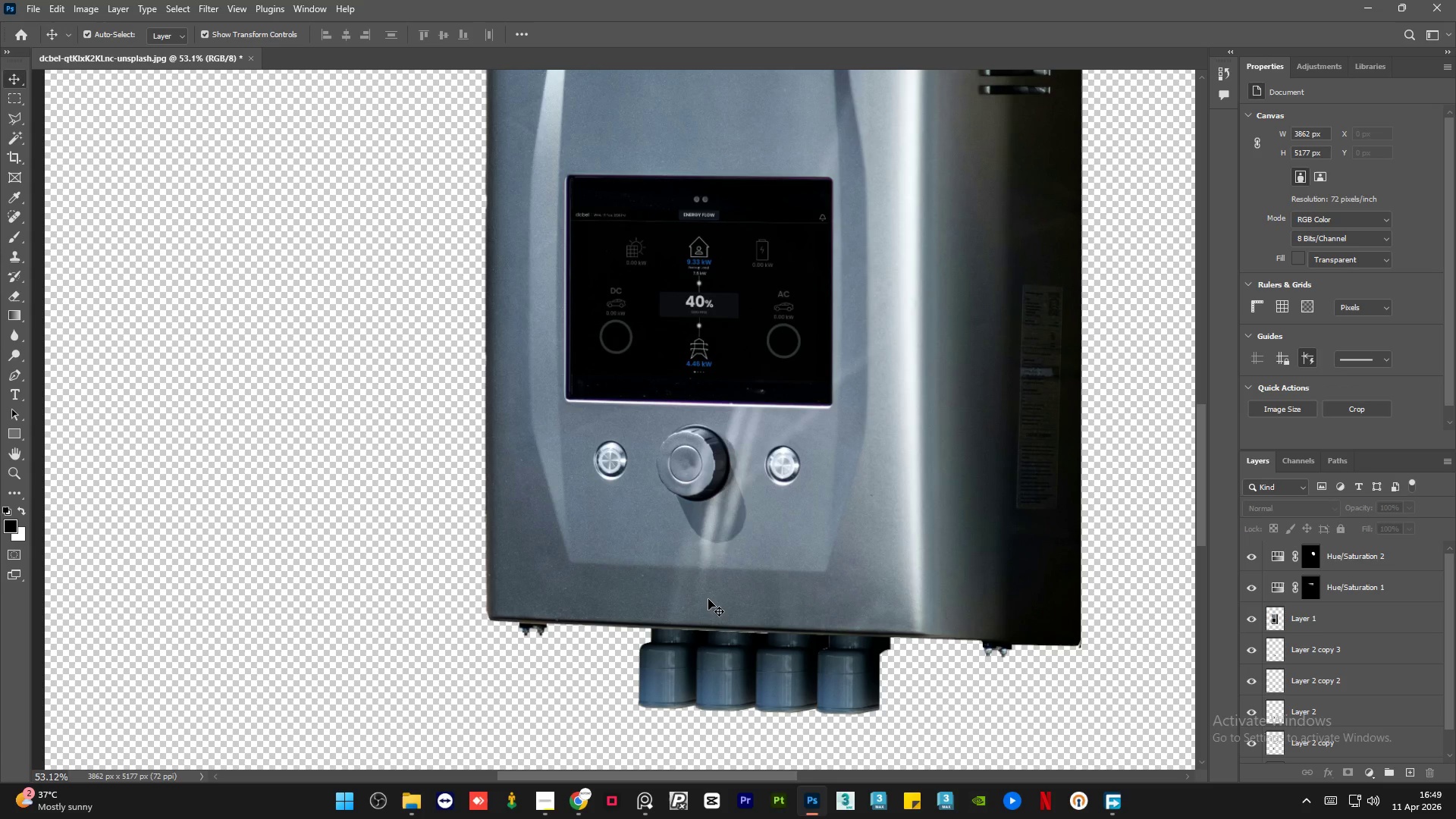 
hold_key(key=AltLeft, duration=1.5)
 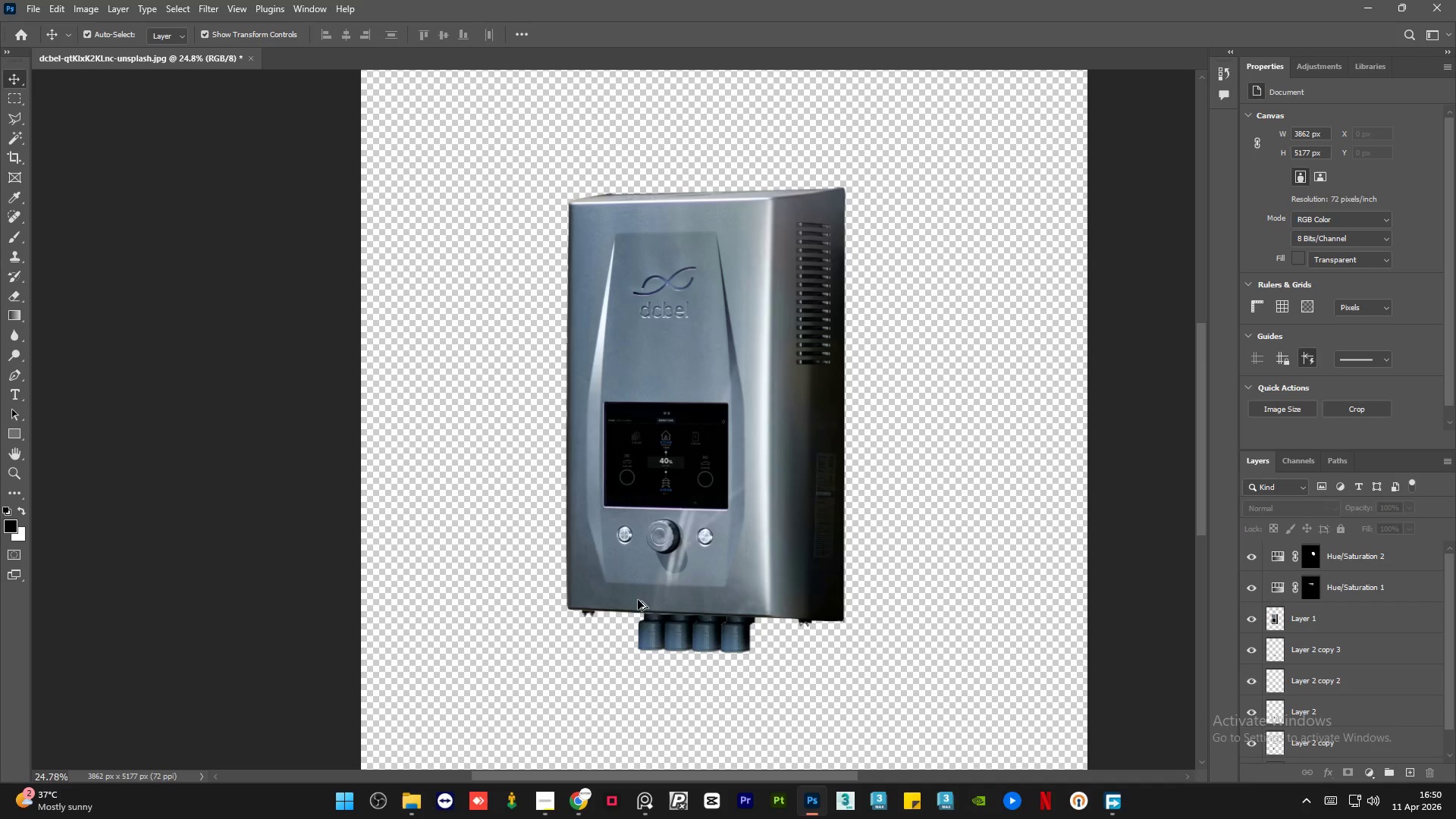 
scroll: coordinate [708, 599], scroll_direction: up, amount: 9.0
 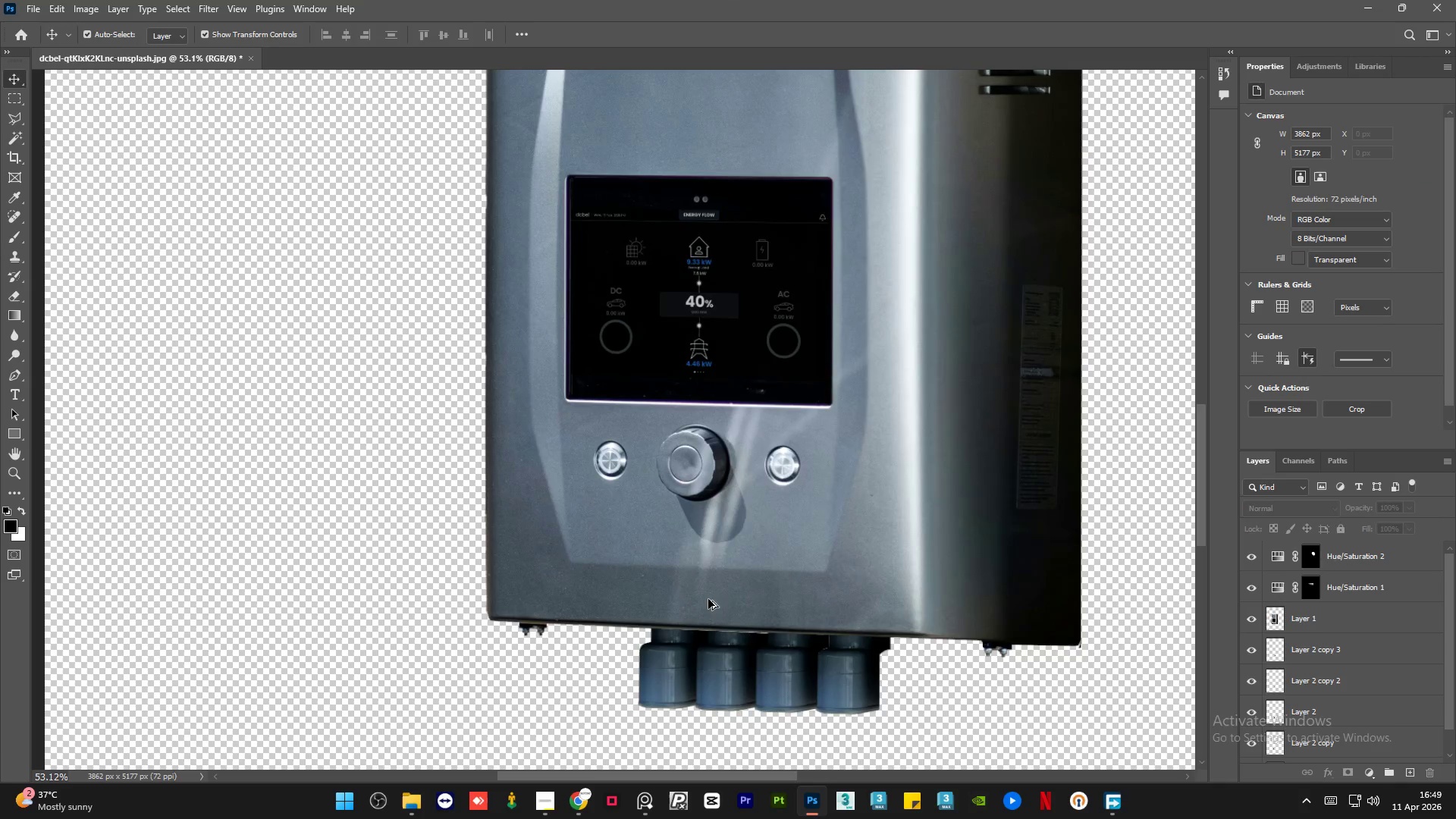 
hold_key(key=AltLeft, duration=0.55)
scroll: coordinate [638, 600], scroll_direction: down, amount: 8.0
 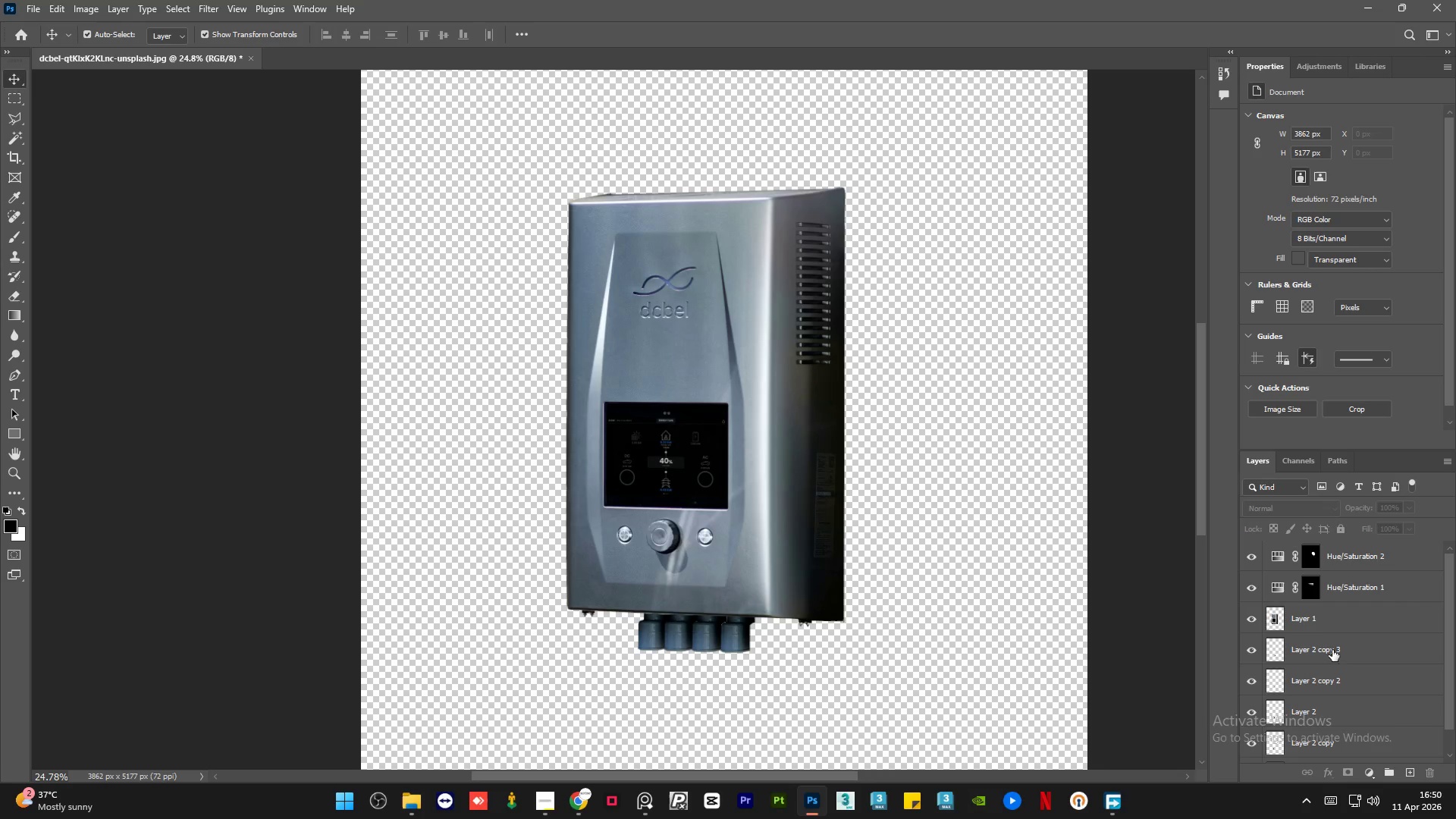 
left_click([1405, 588])
 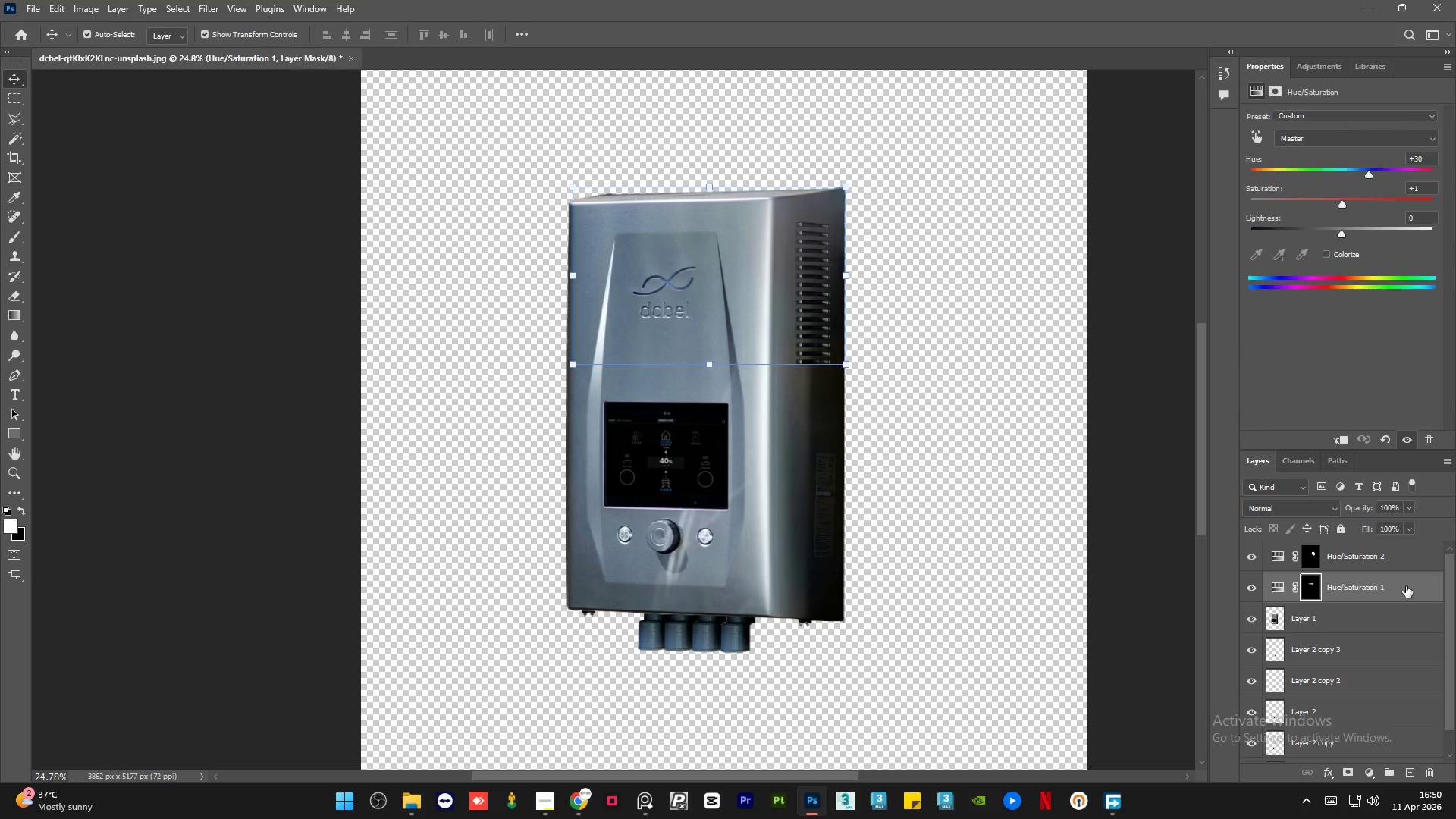 
hold_key(key=ControlLeft, duration=0.64)
left_click([1414, 556])
 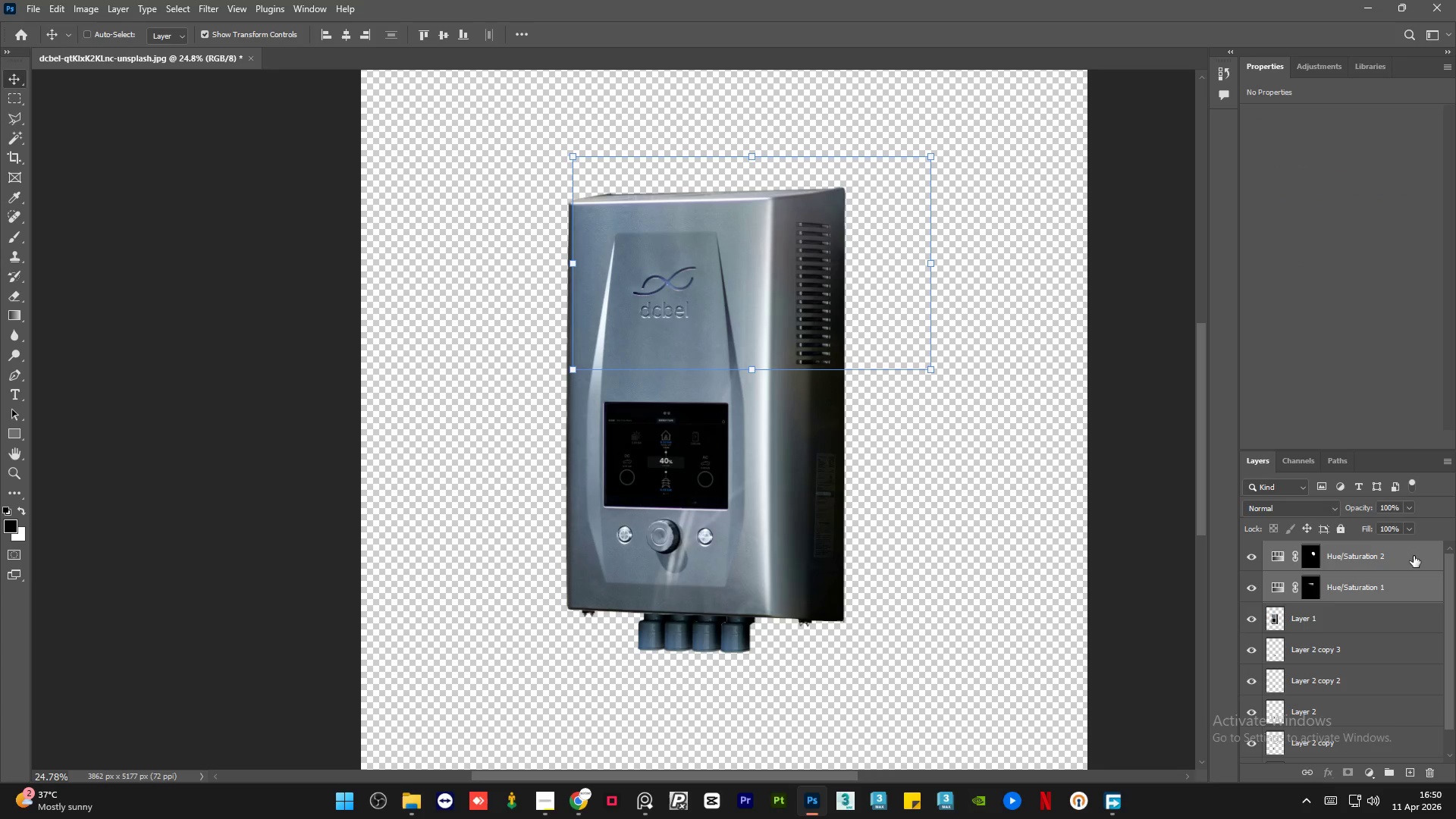 
hold_key(key=ControlLeft, duration=1.52)
 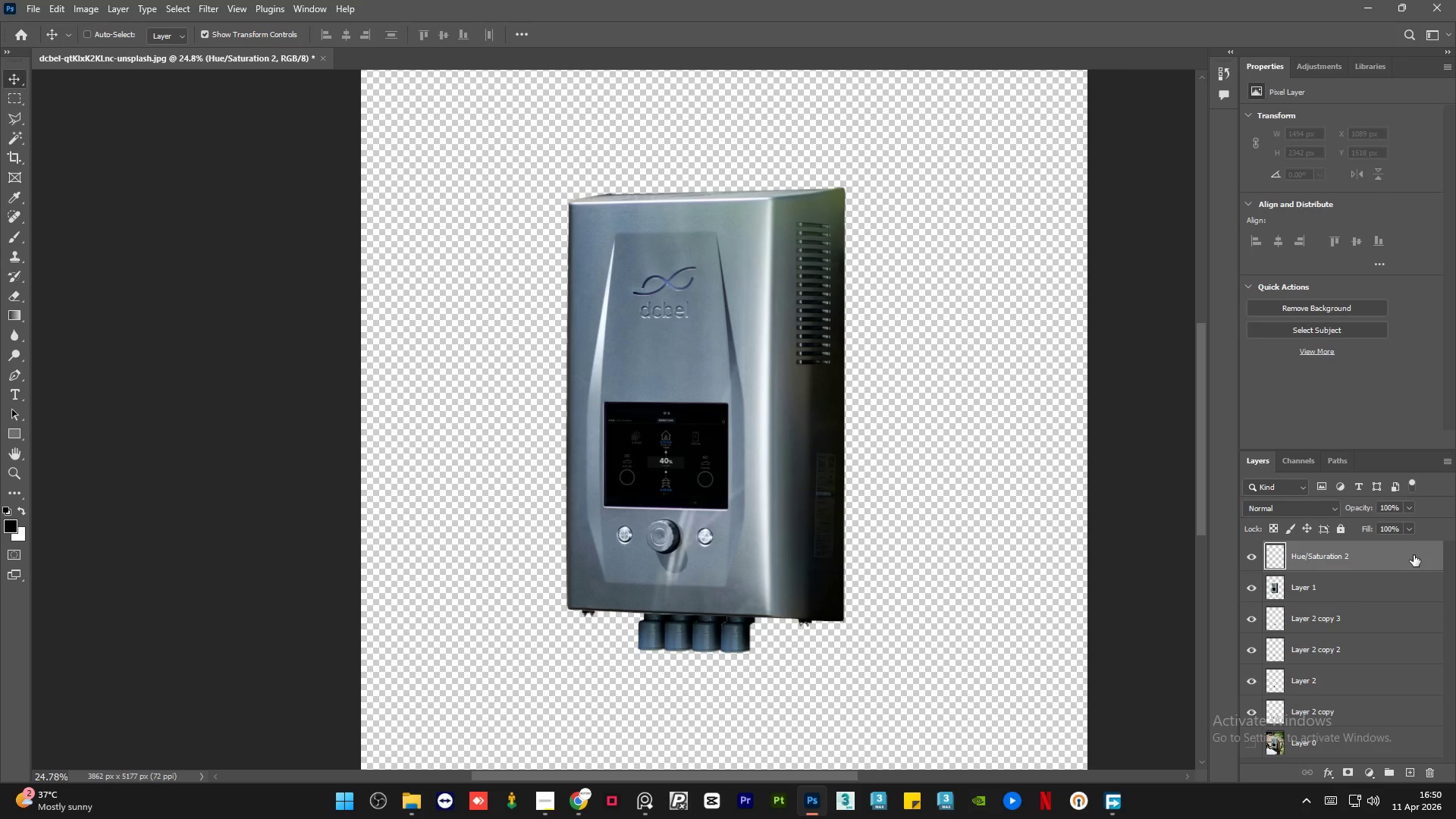 
key(Control+E)
 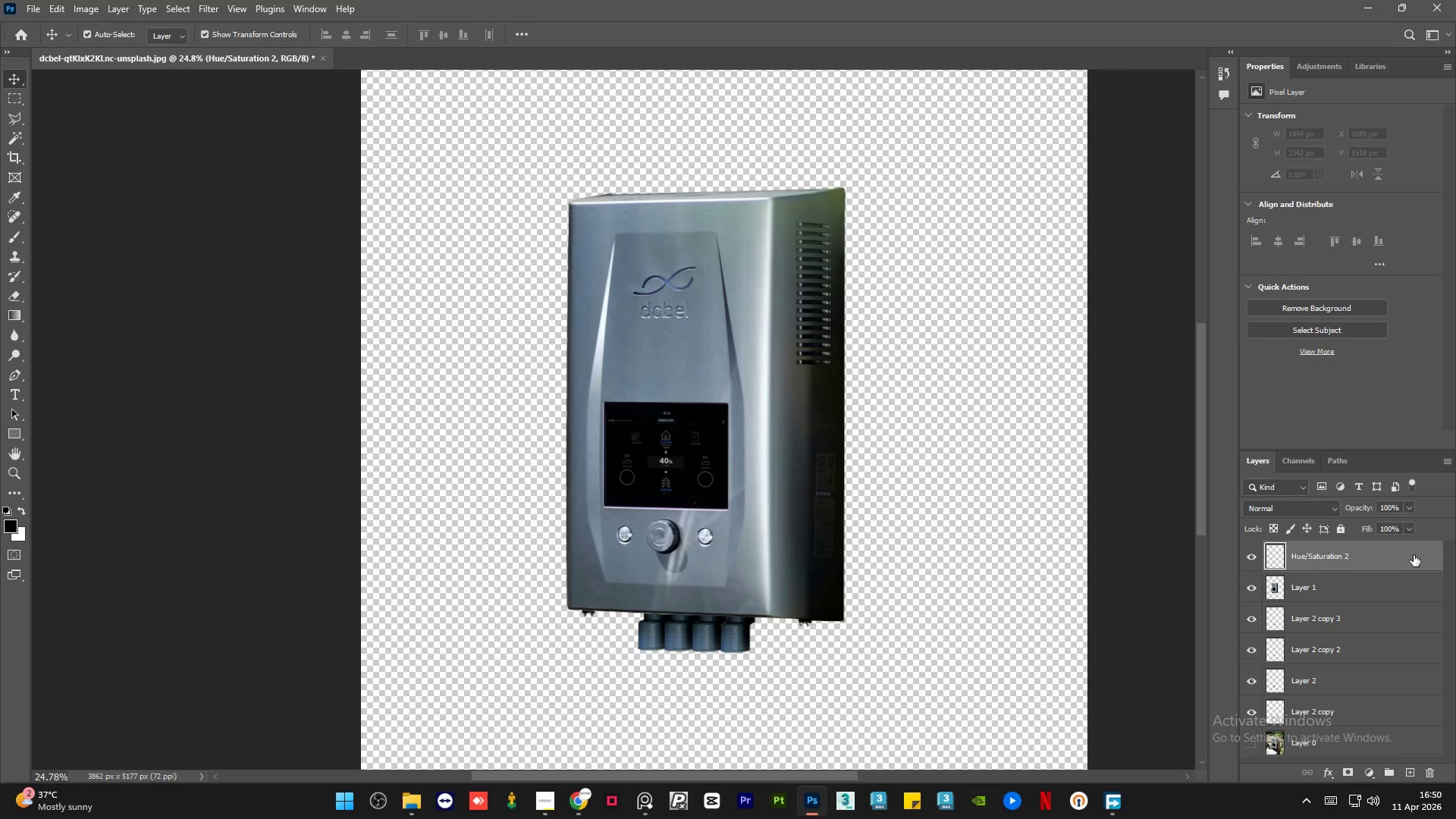 
key(Control+Z)
 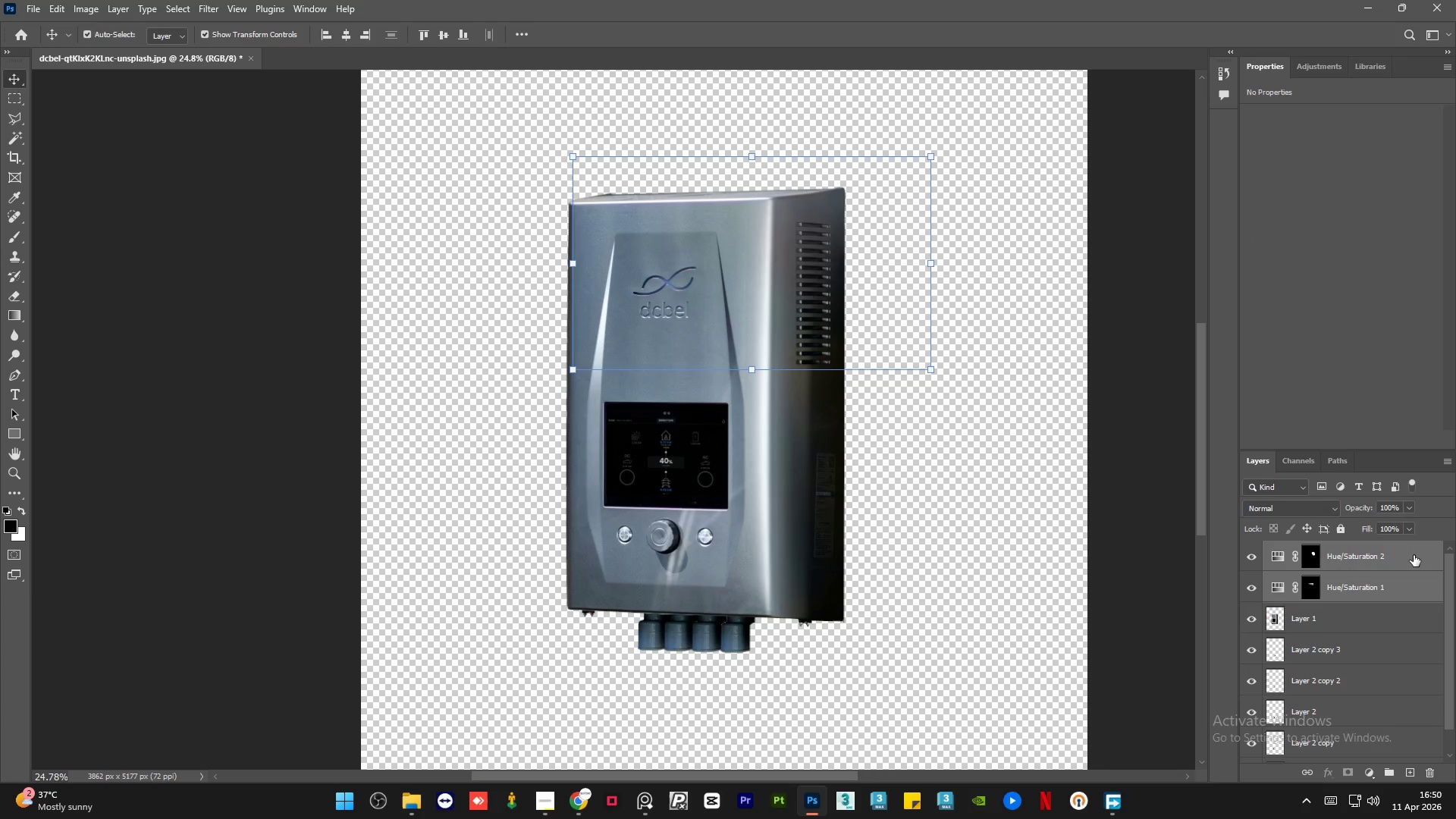 
key(Control+ControlLeft)
 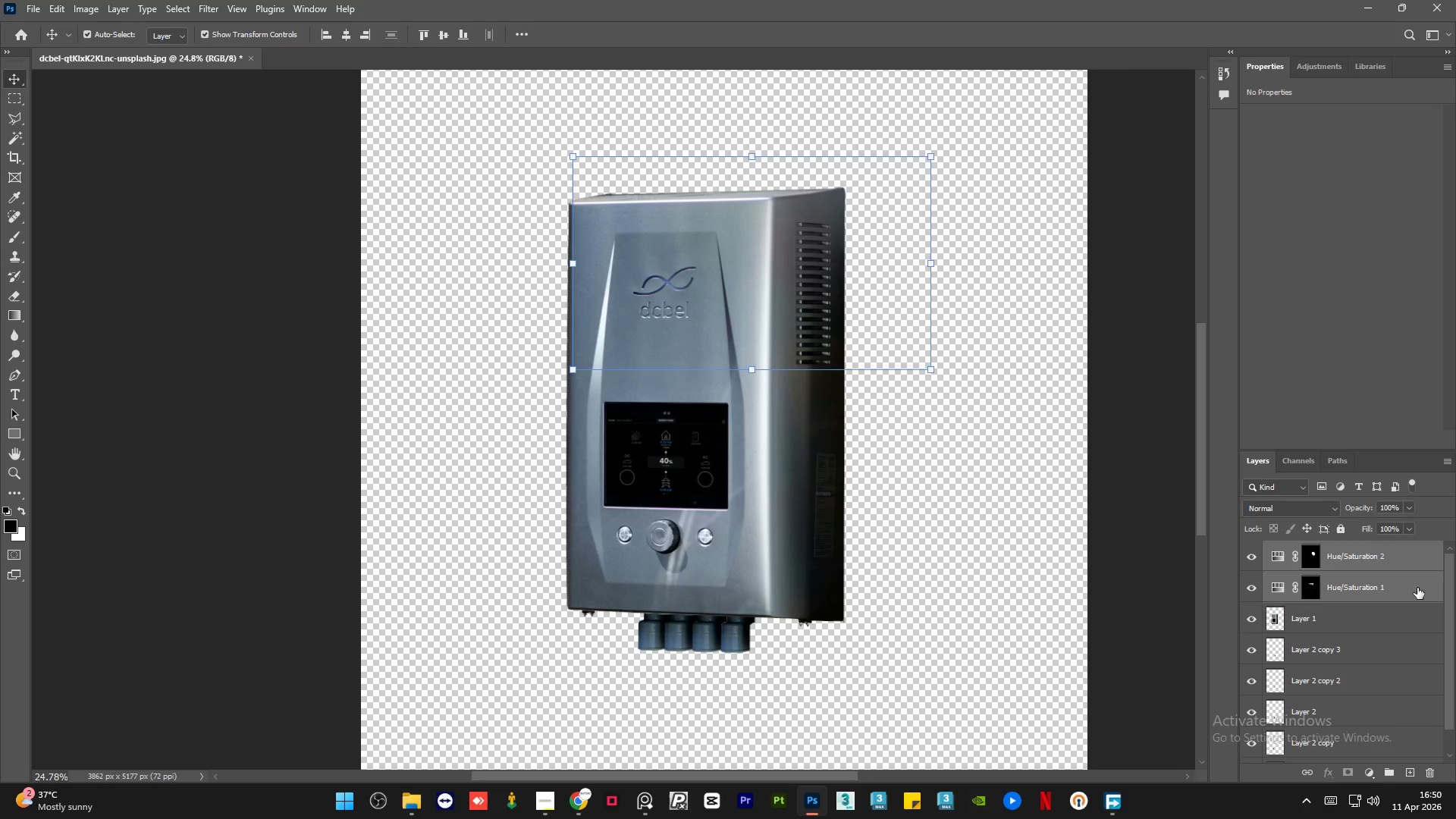 
double_click([1417, 560])
 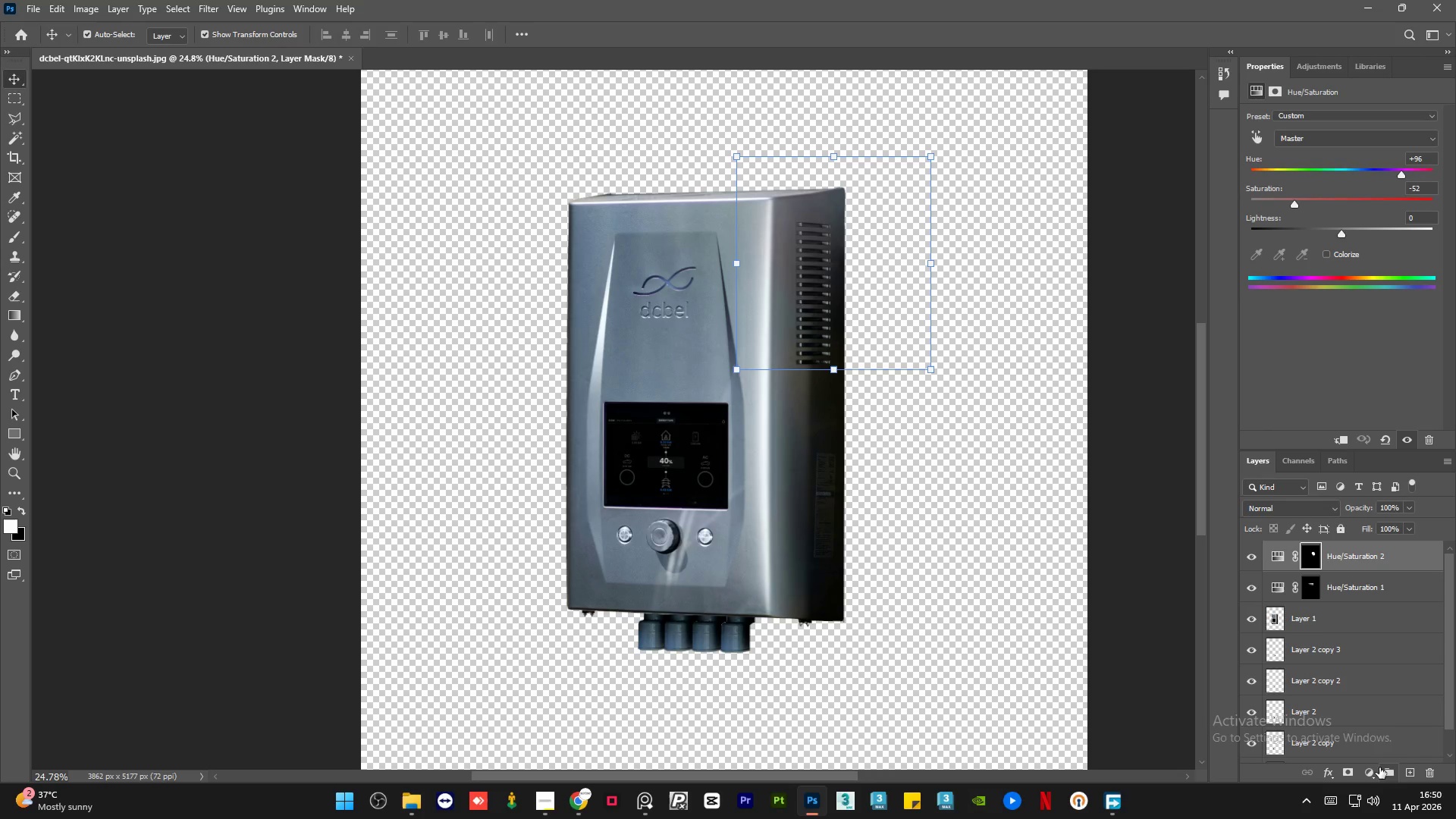 
left_click([1374, 770])
 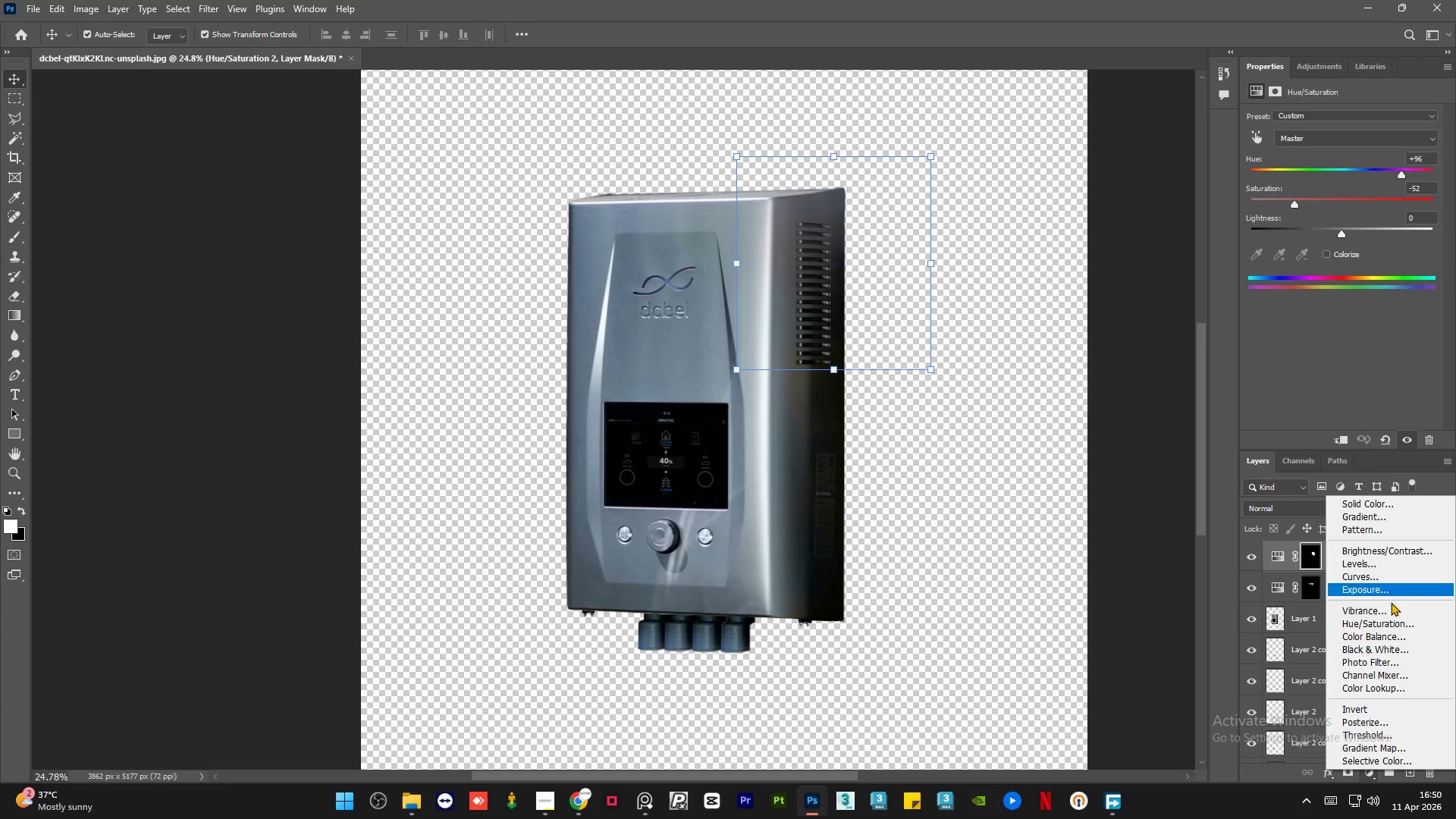 
left_click([1386, 620])
 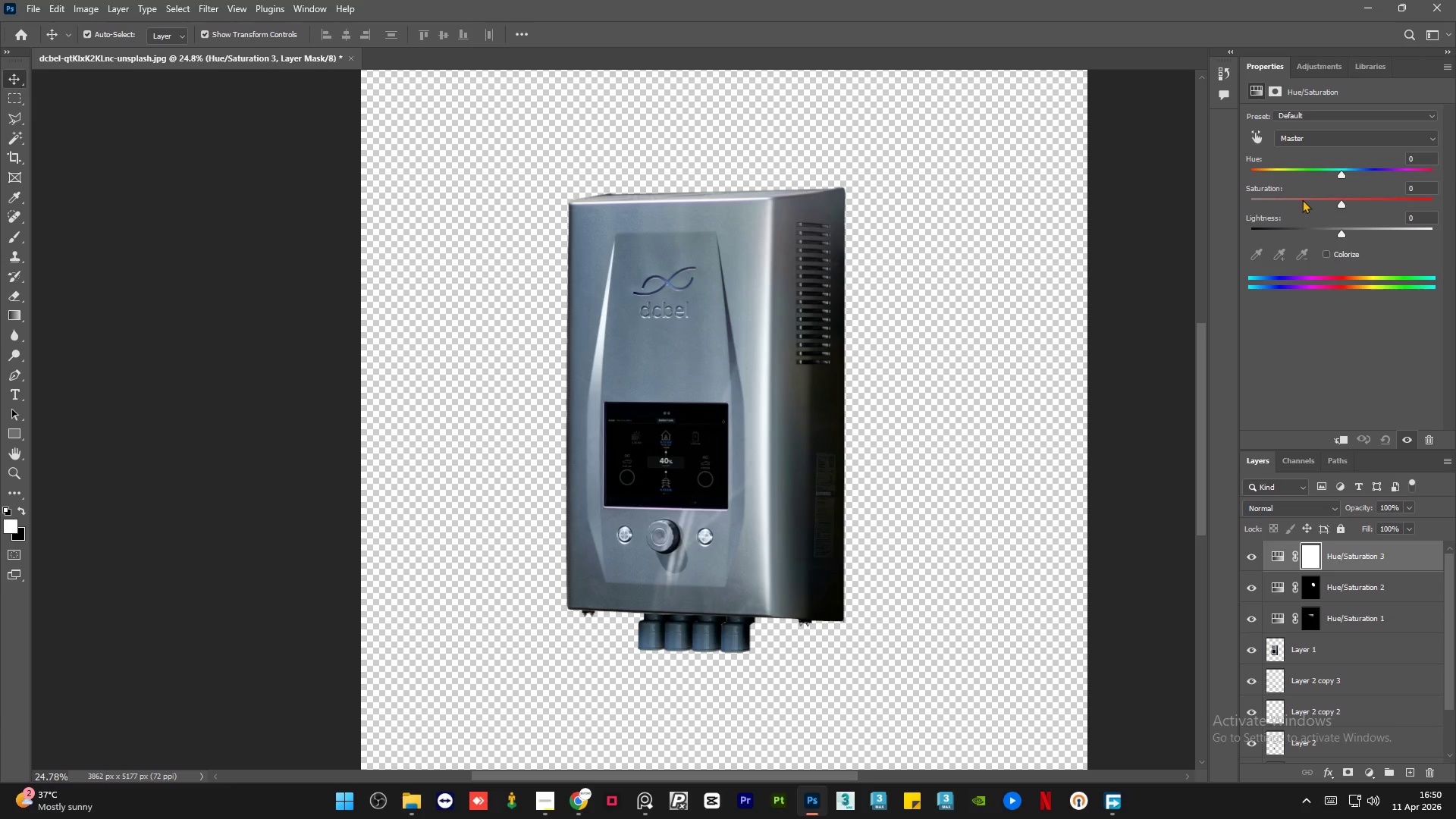 
left_click([1301, 199])
 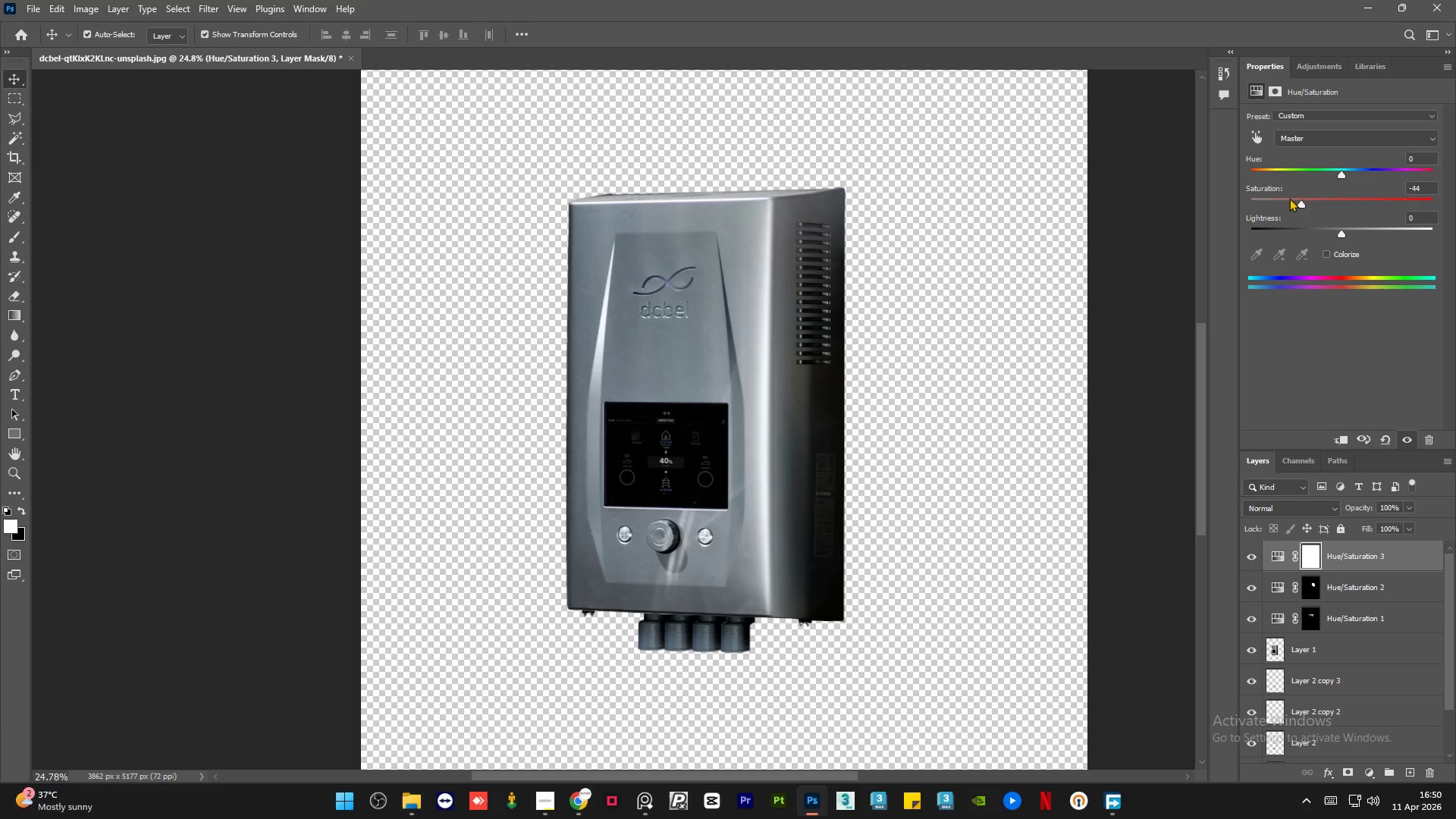 
left_click([1282, 196])
 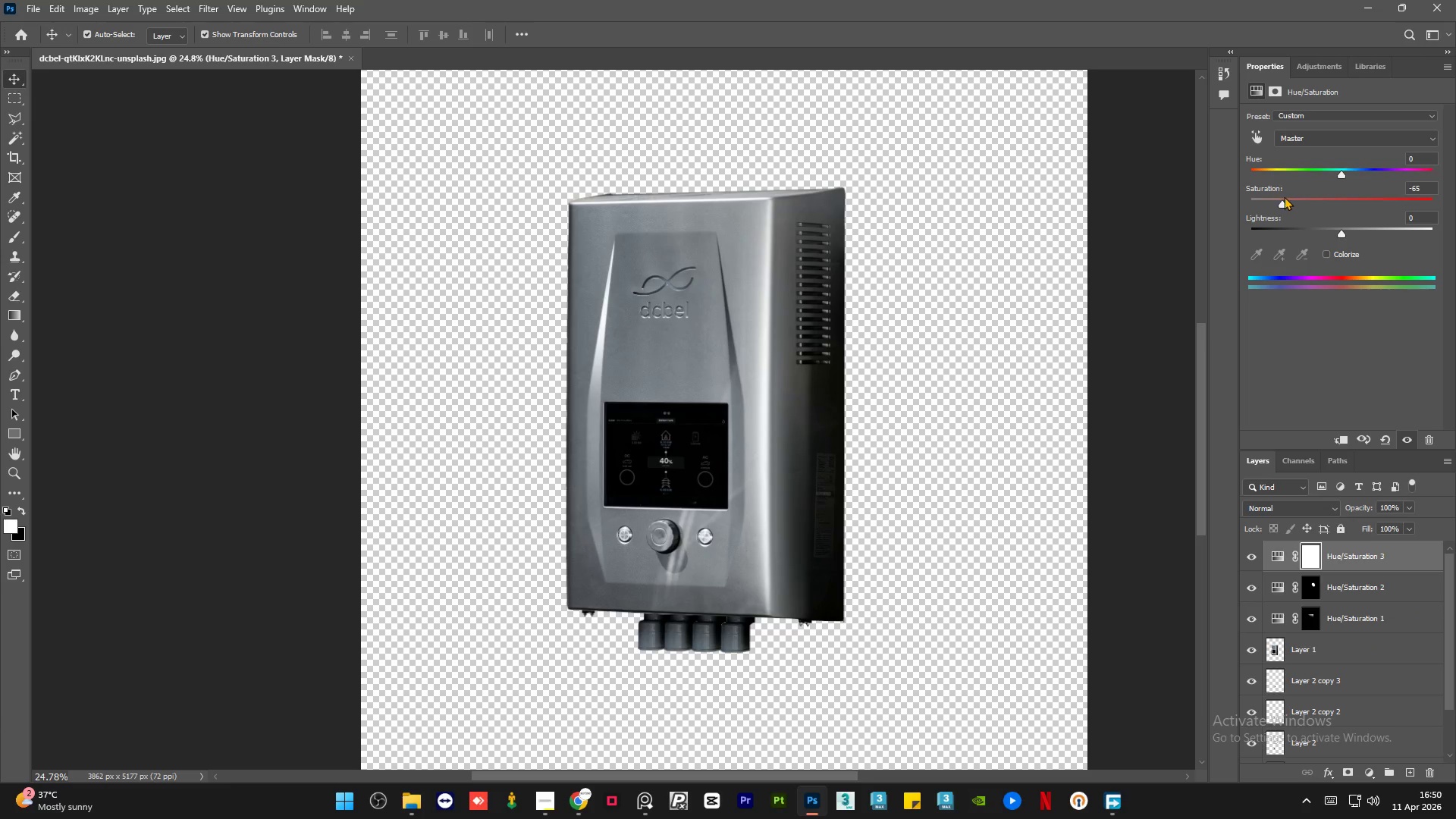 
left_click([1270, 198])
 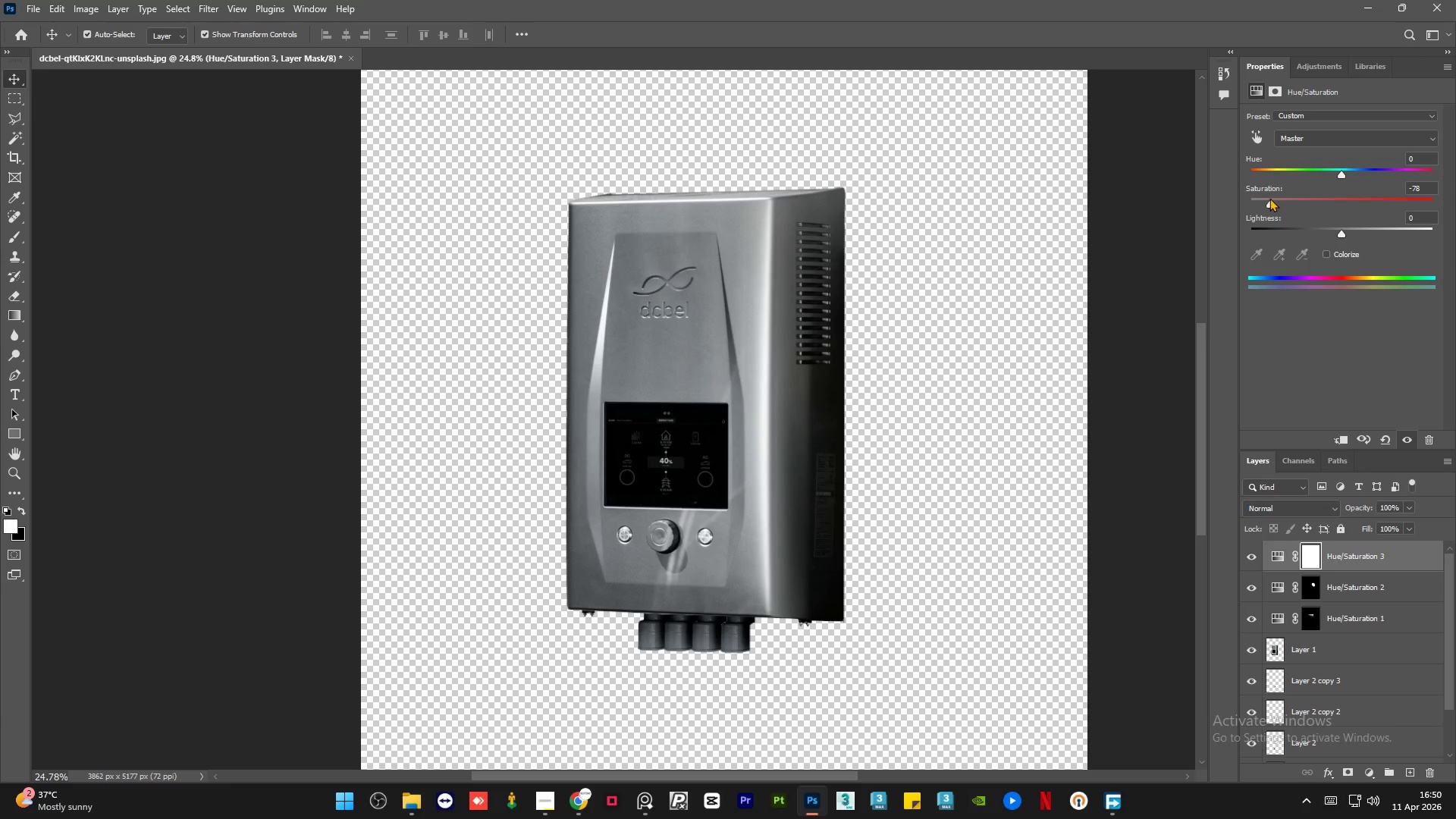 
left_click_drag(start_coordinate=[1267, 198], to_coordinate=[1260, 198])
 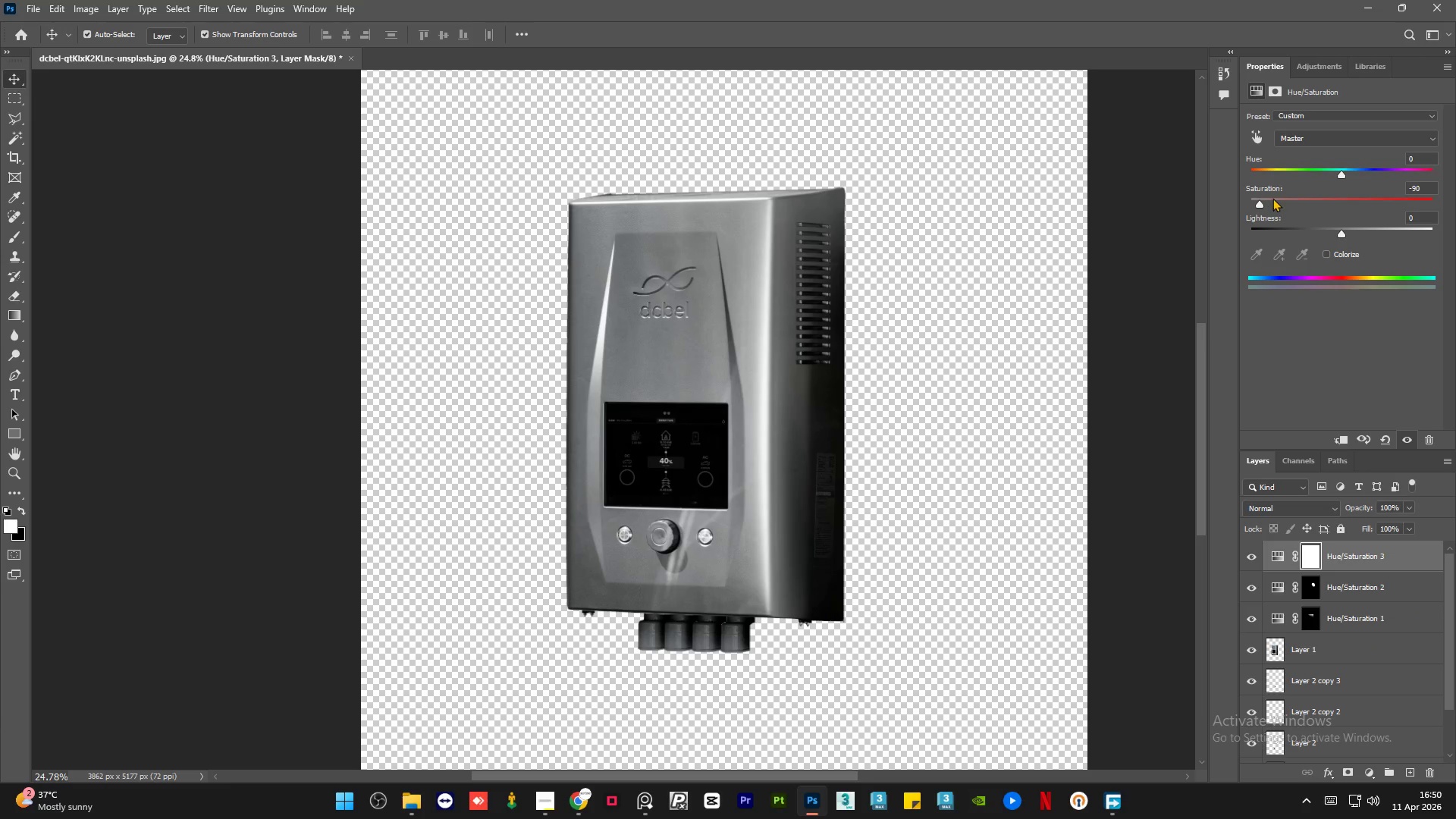 
left_click([1275, 198])
 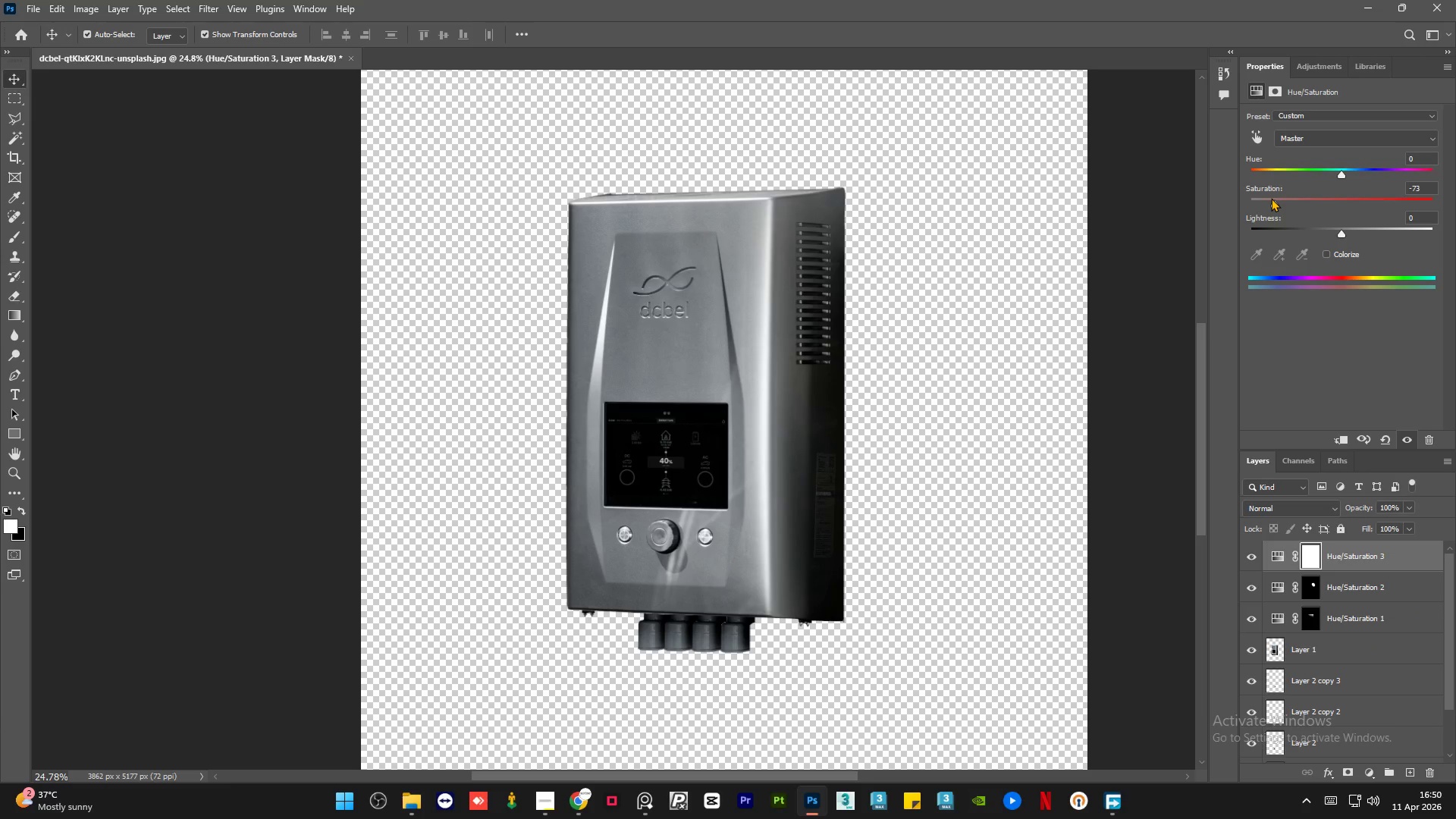 
double_click([1276, 198])
 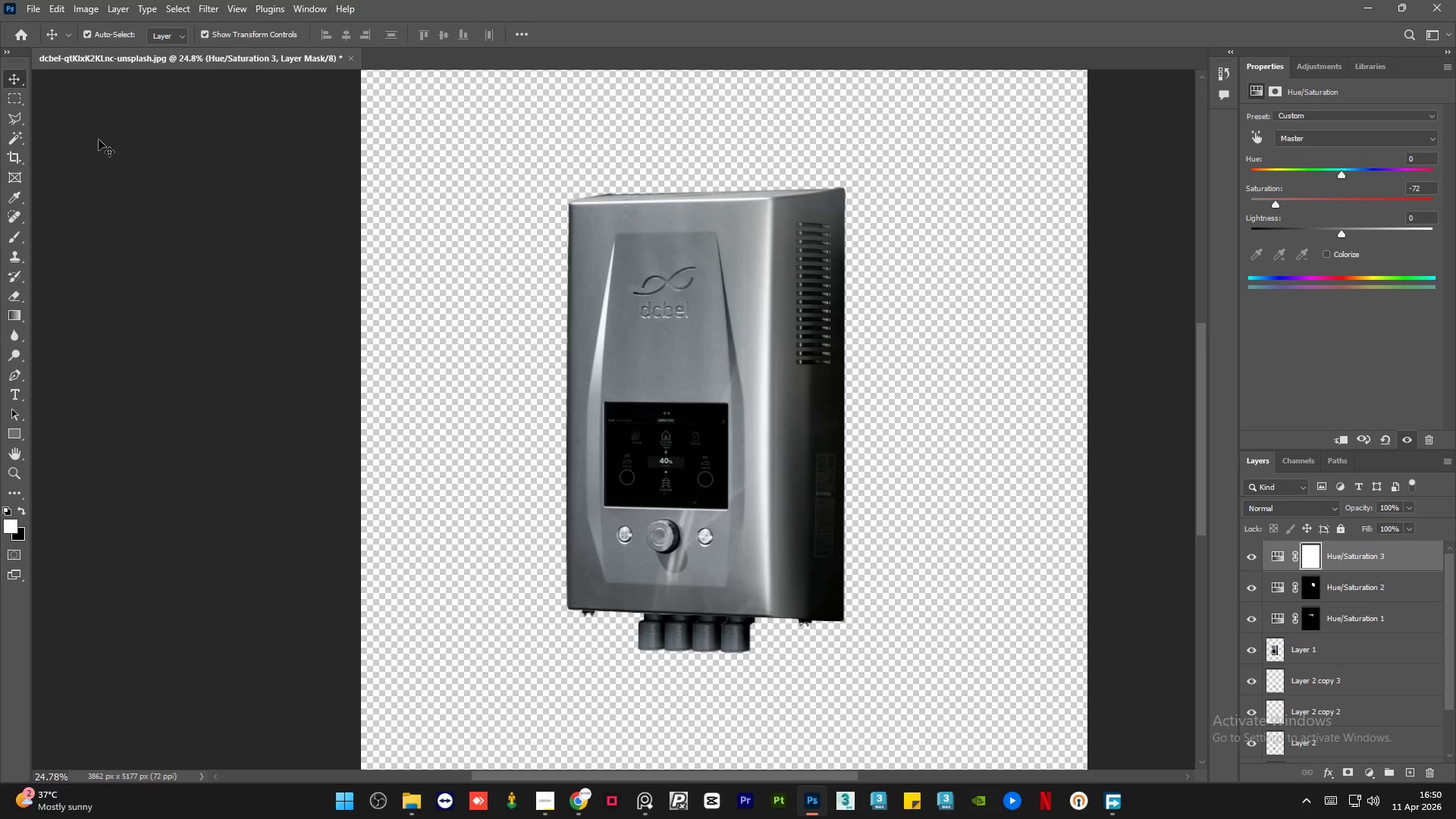 
left_click([152, 212])
 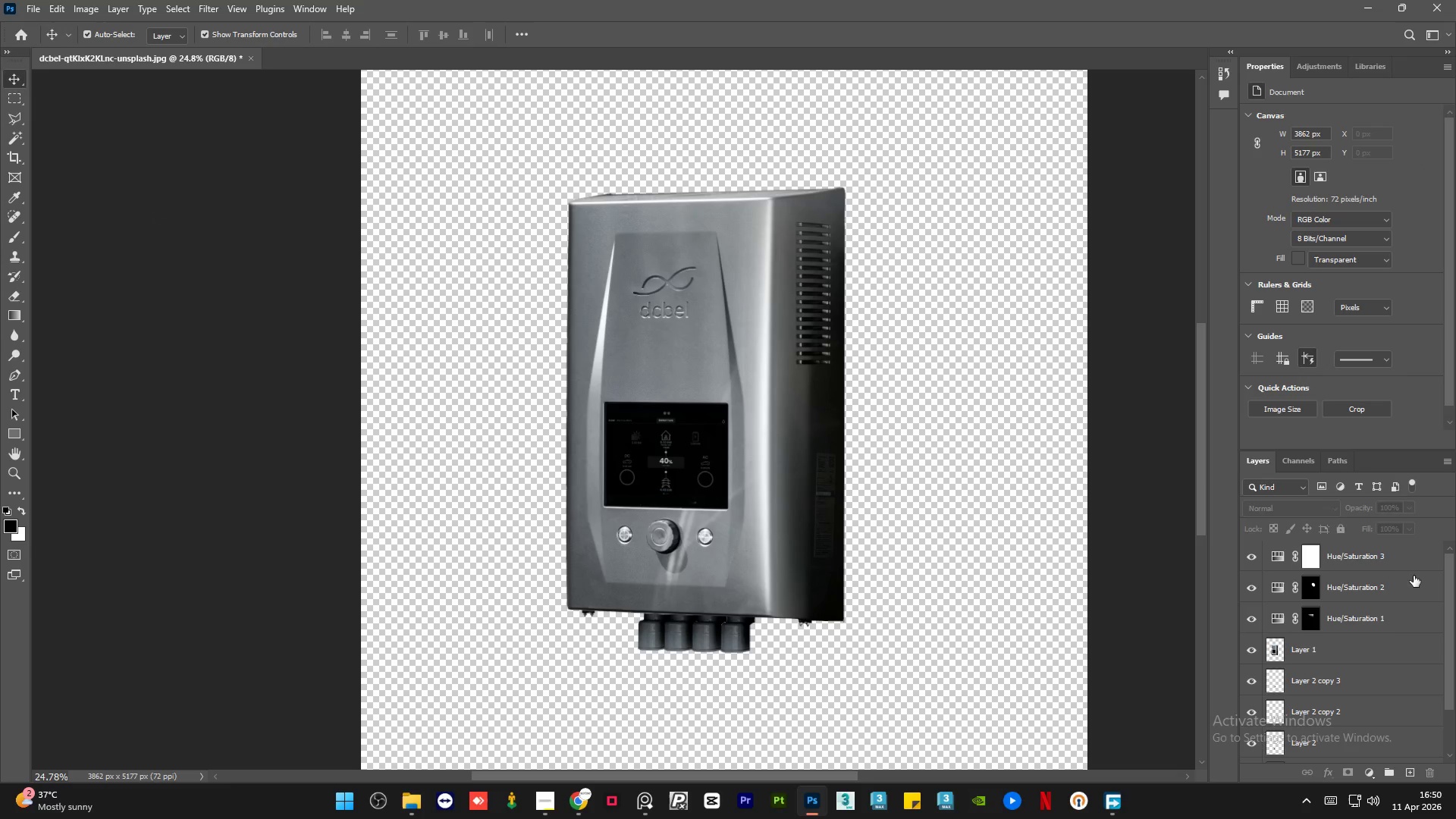 
left_click([1416, 561])
 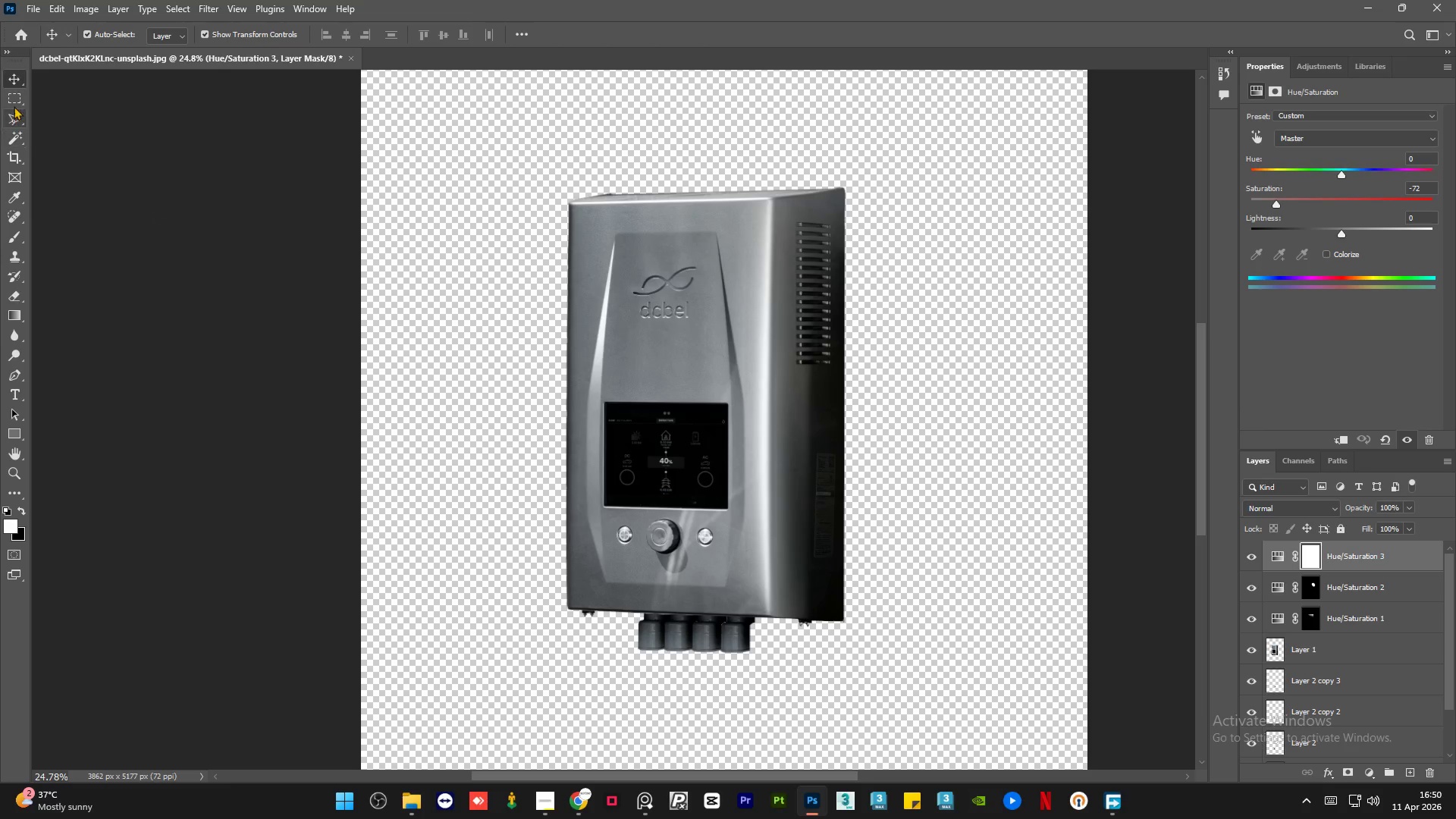 
left_click([14, 116])
 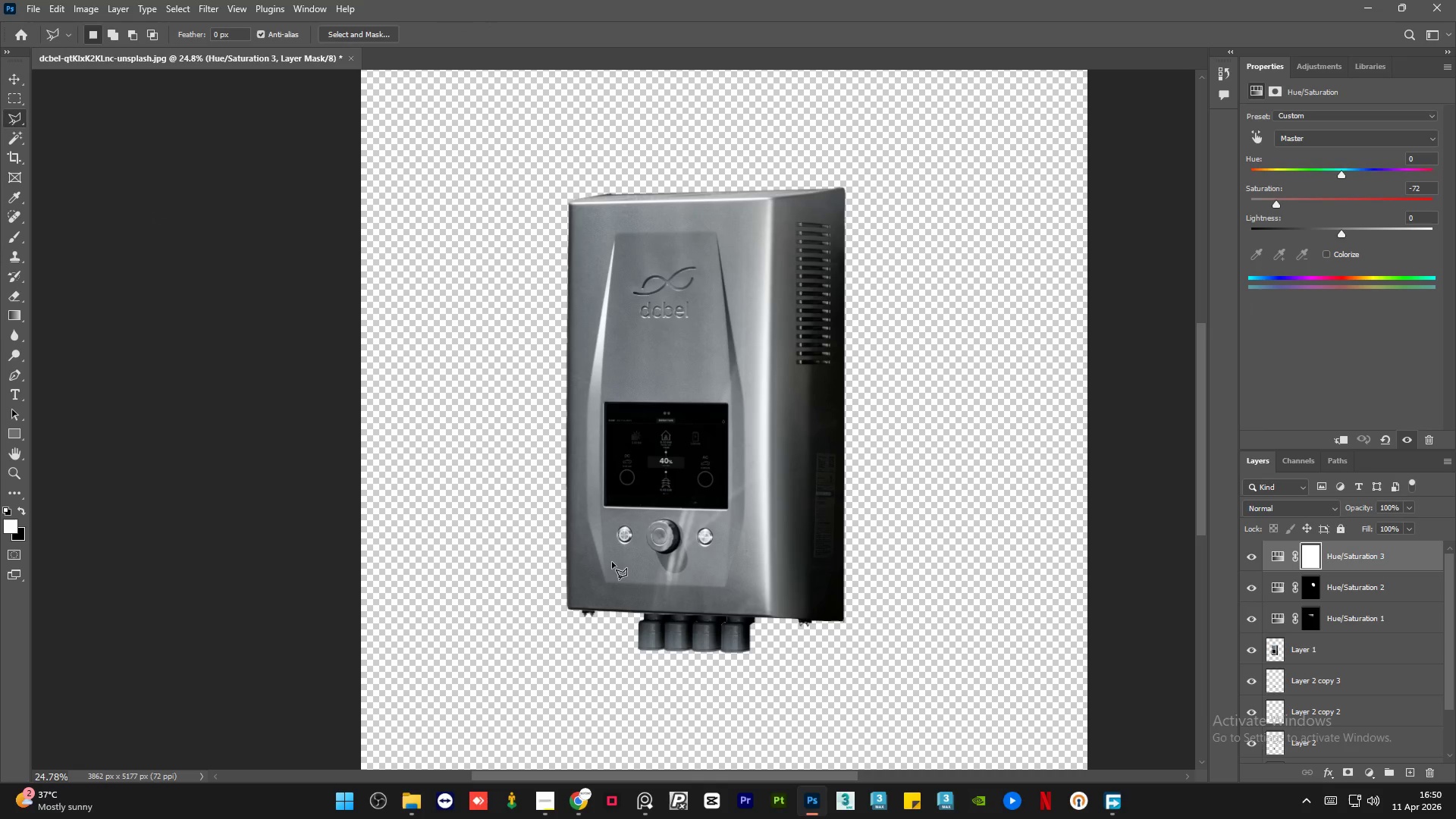 
hold_key(key=AltLeft, duration=1.34)
scroll: coordinate [730, 469], scroll_direction: up, amount: 7.0
 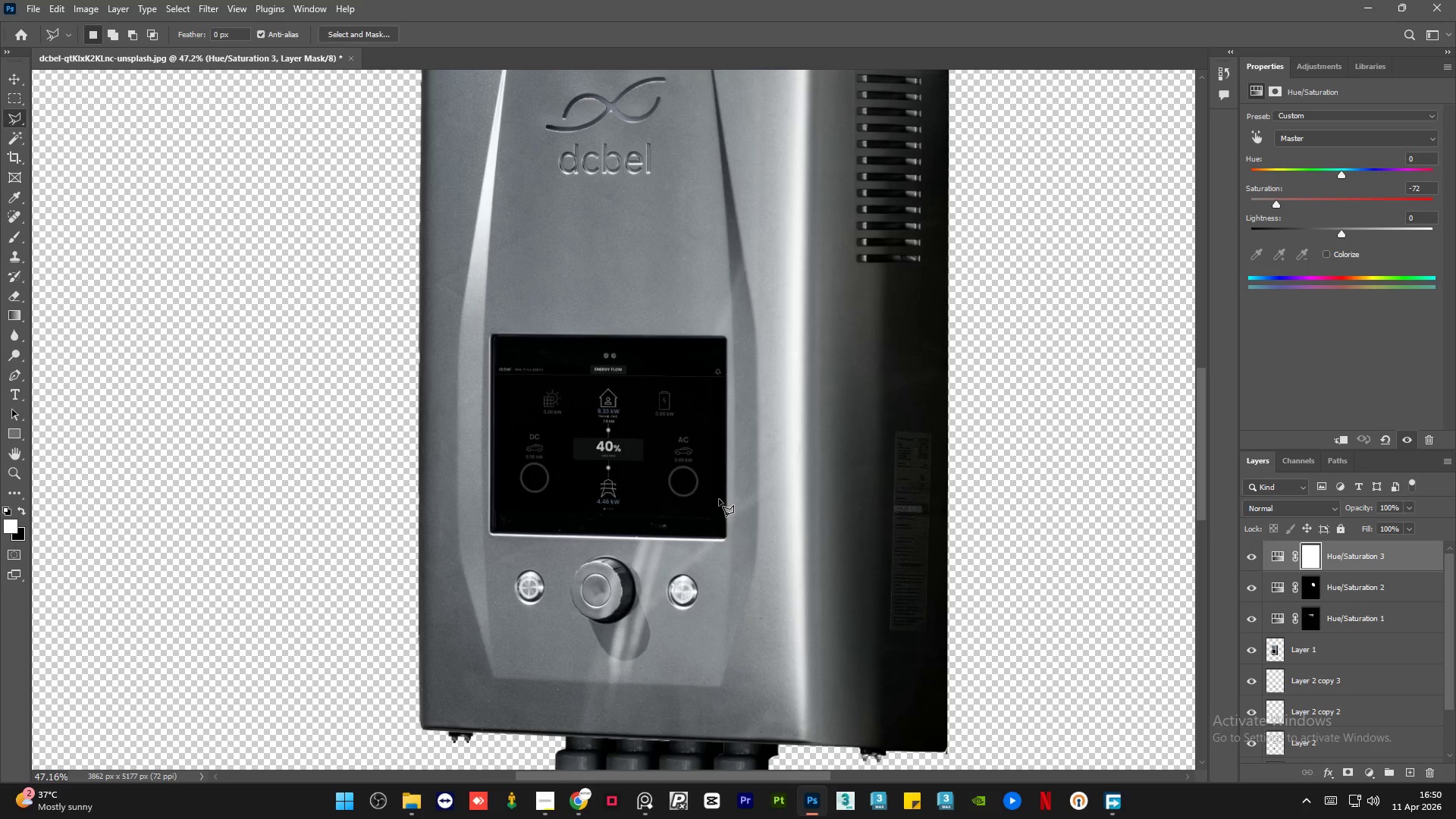 
hold_key(key=AltLeft, duration=0.72)
 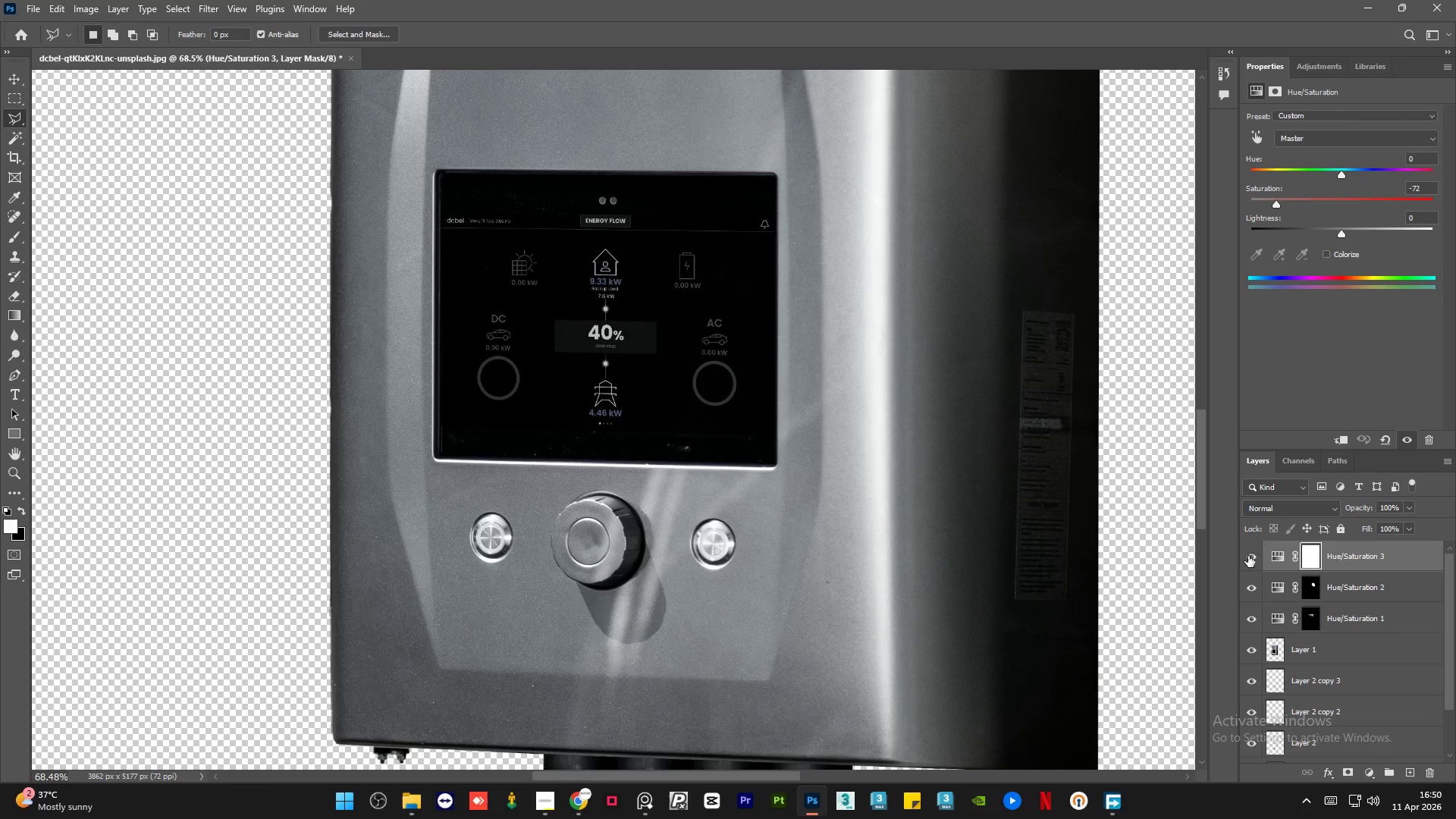 
scroll: coordinate [708, 496], scroll_direction: down, amount: 4.0
 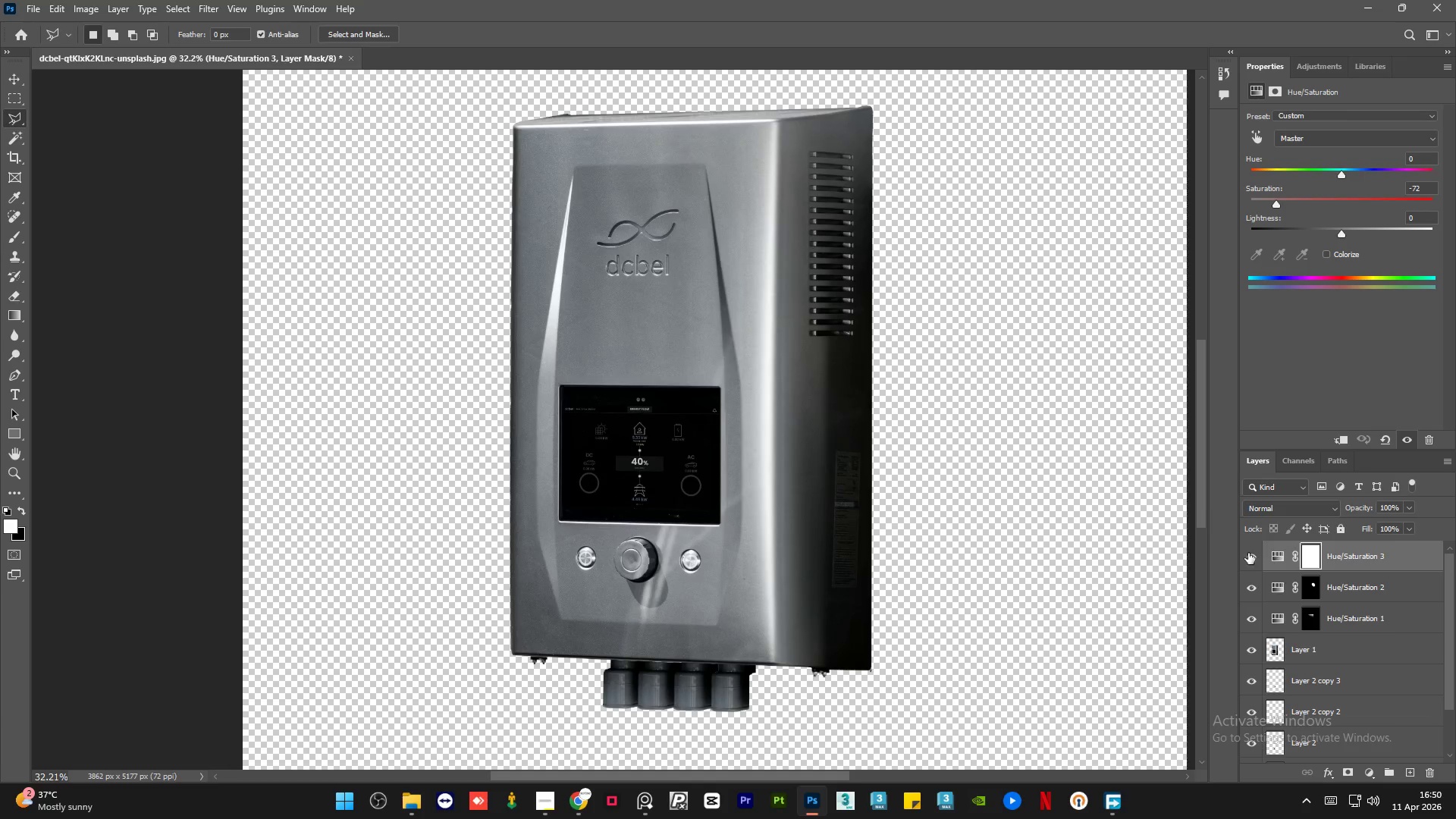 
scroll: coordinate [670, 577], scroll_direction: up, amount: 8.0
 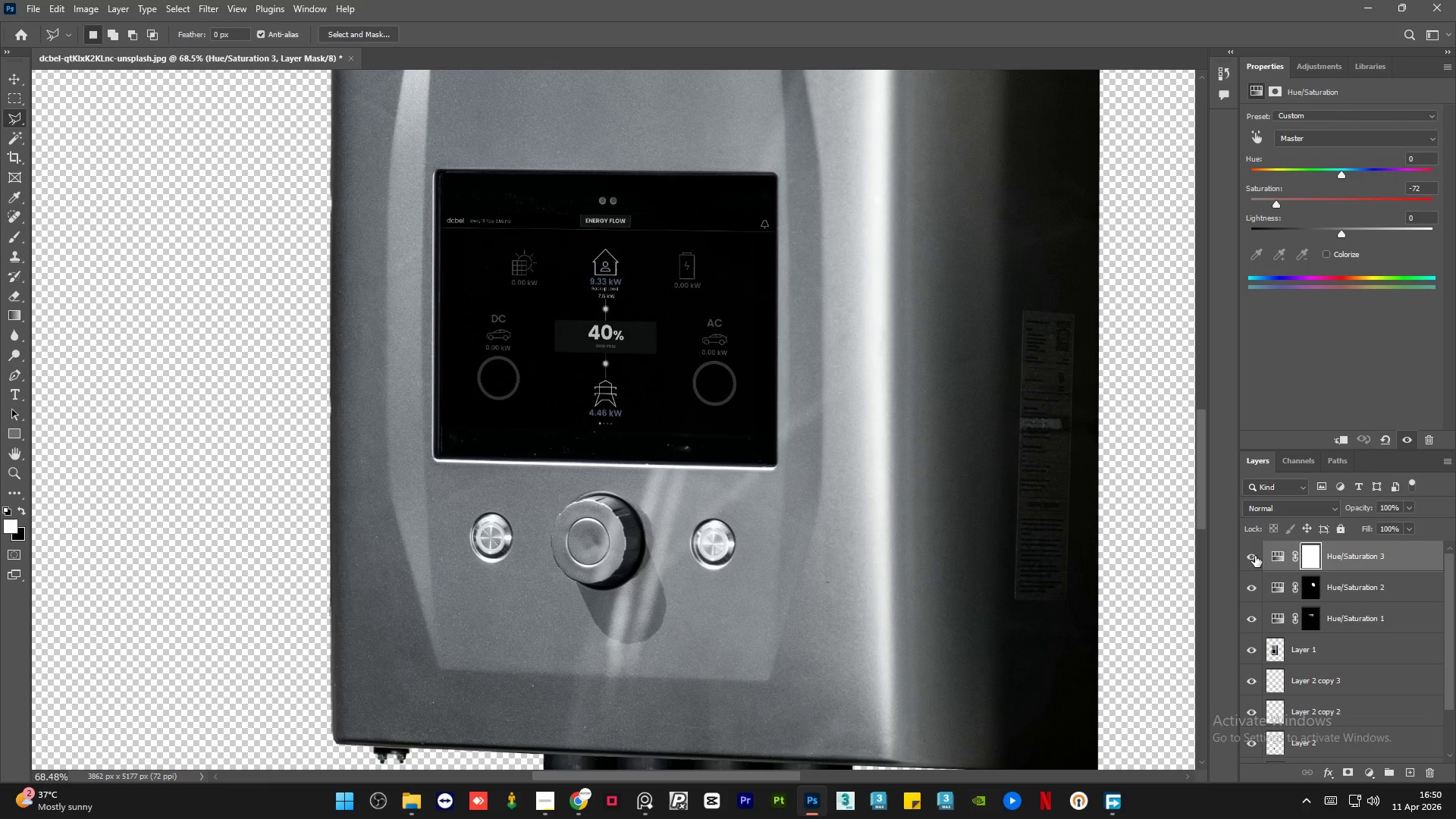 
left_click([1250, 555])
 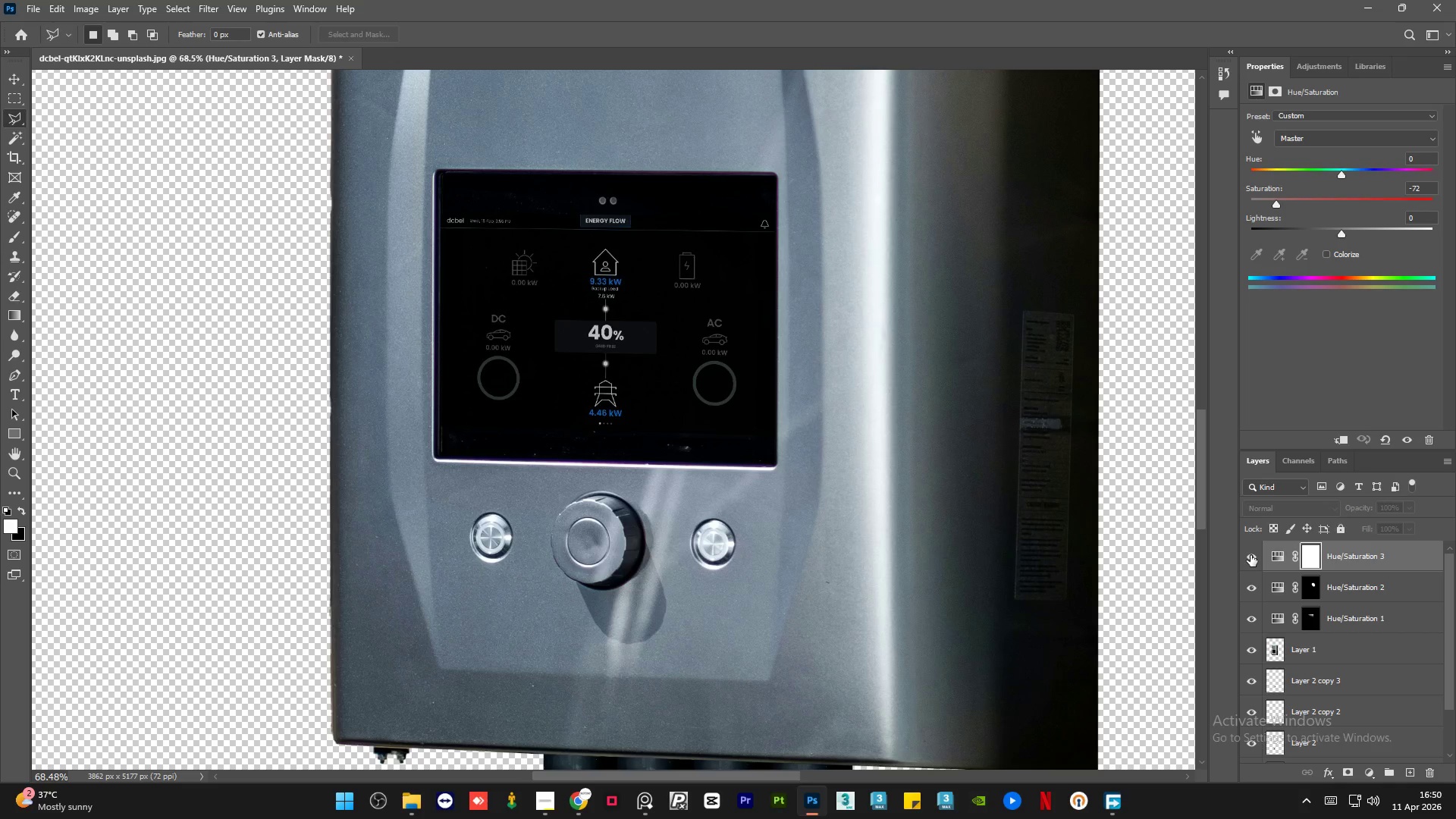 
double_click([1250, 555])
 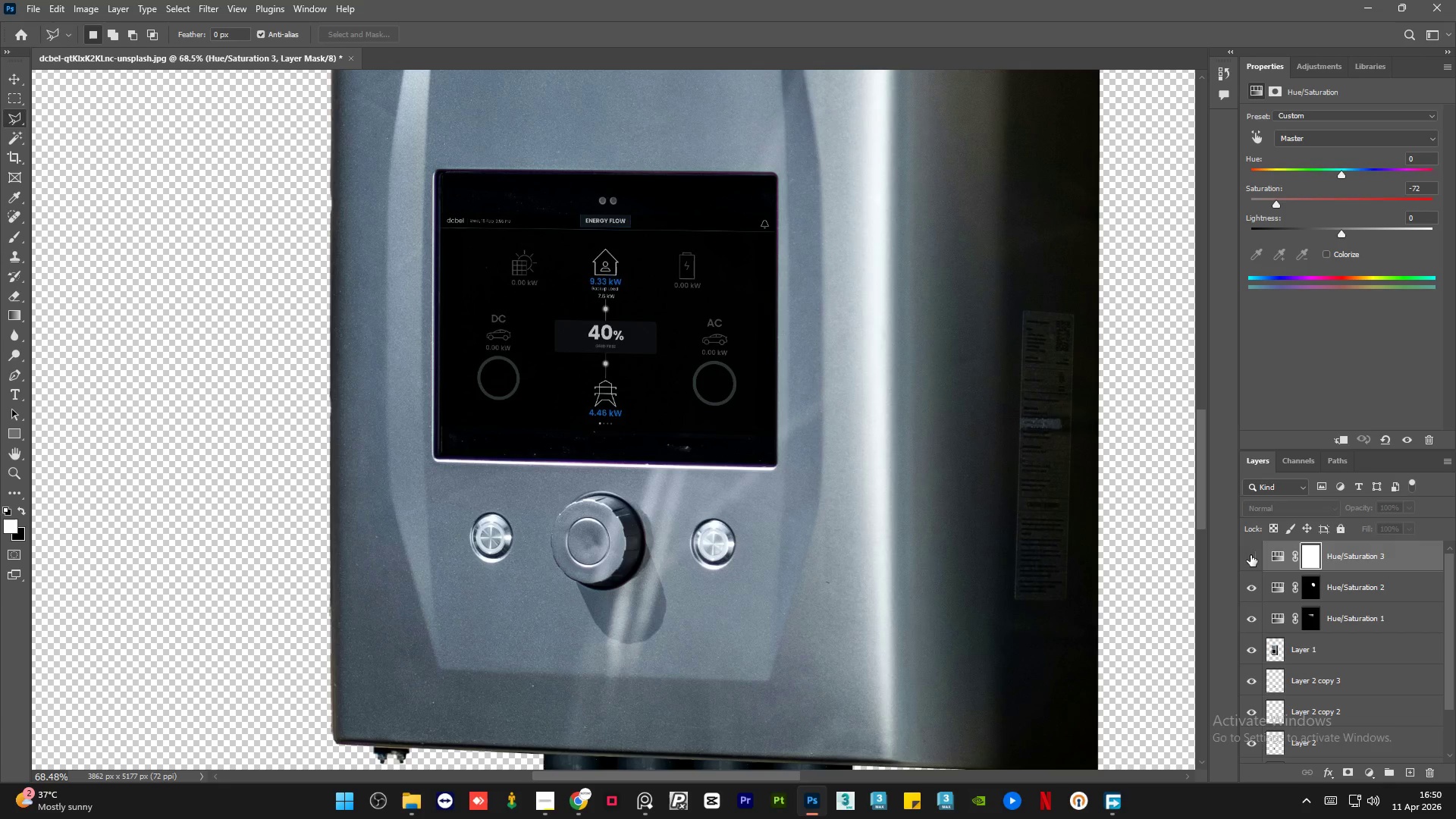 
left_click([1250, 555])
 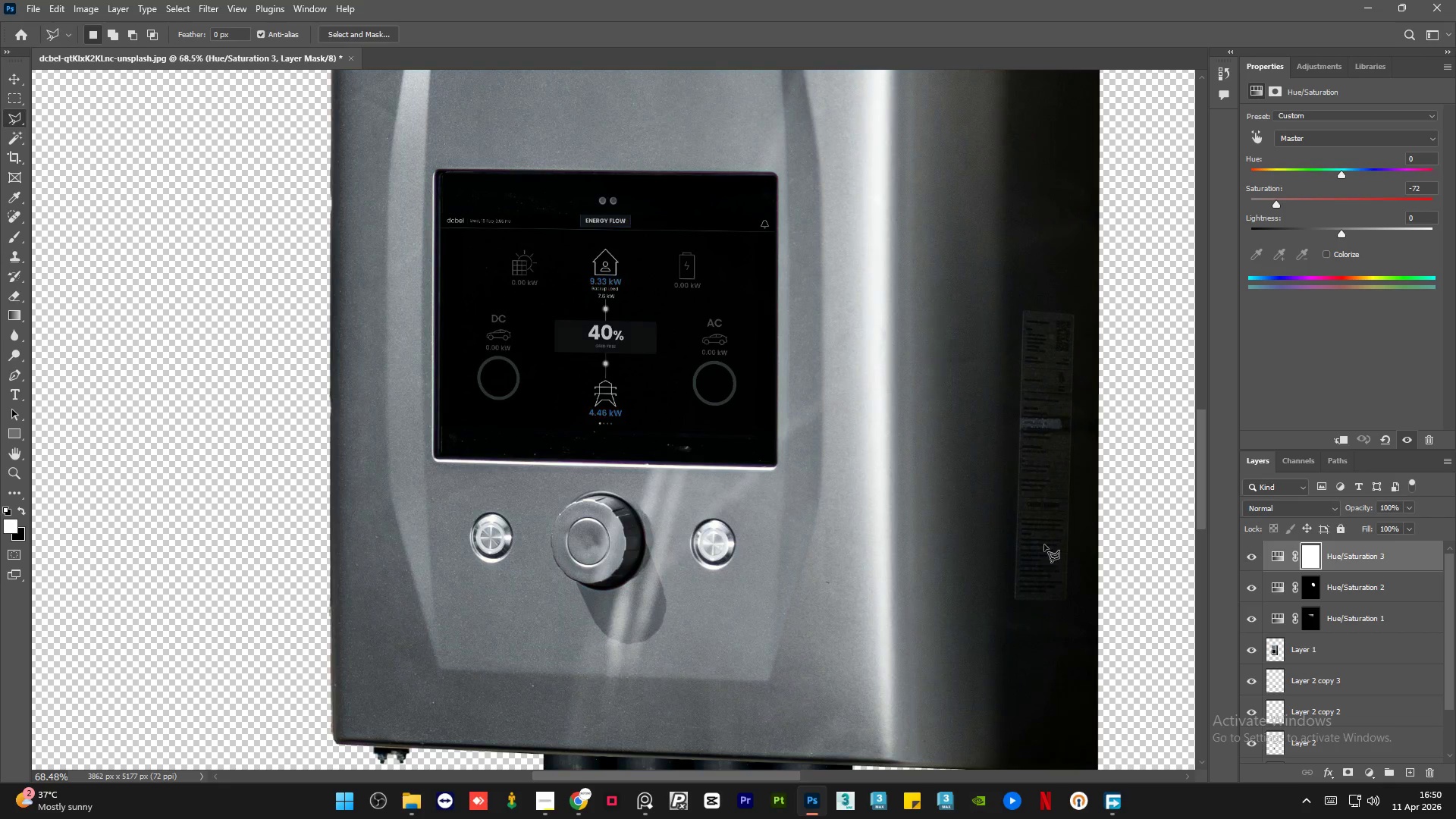 
hold_key(key=AltLeft, duration=0.84)
scroll: coordinate [442, 564], scroll_direction: down, amount: 5.0
 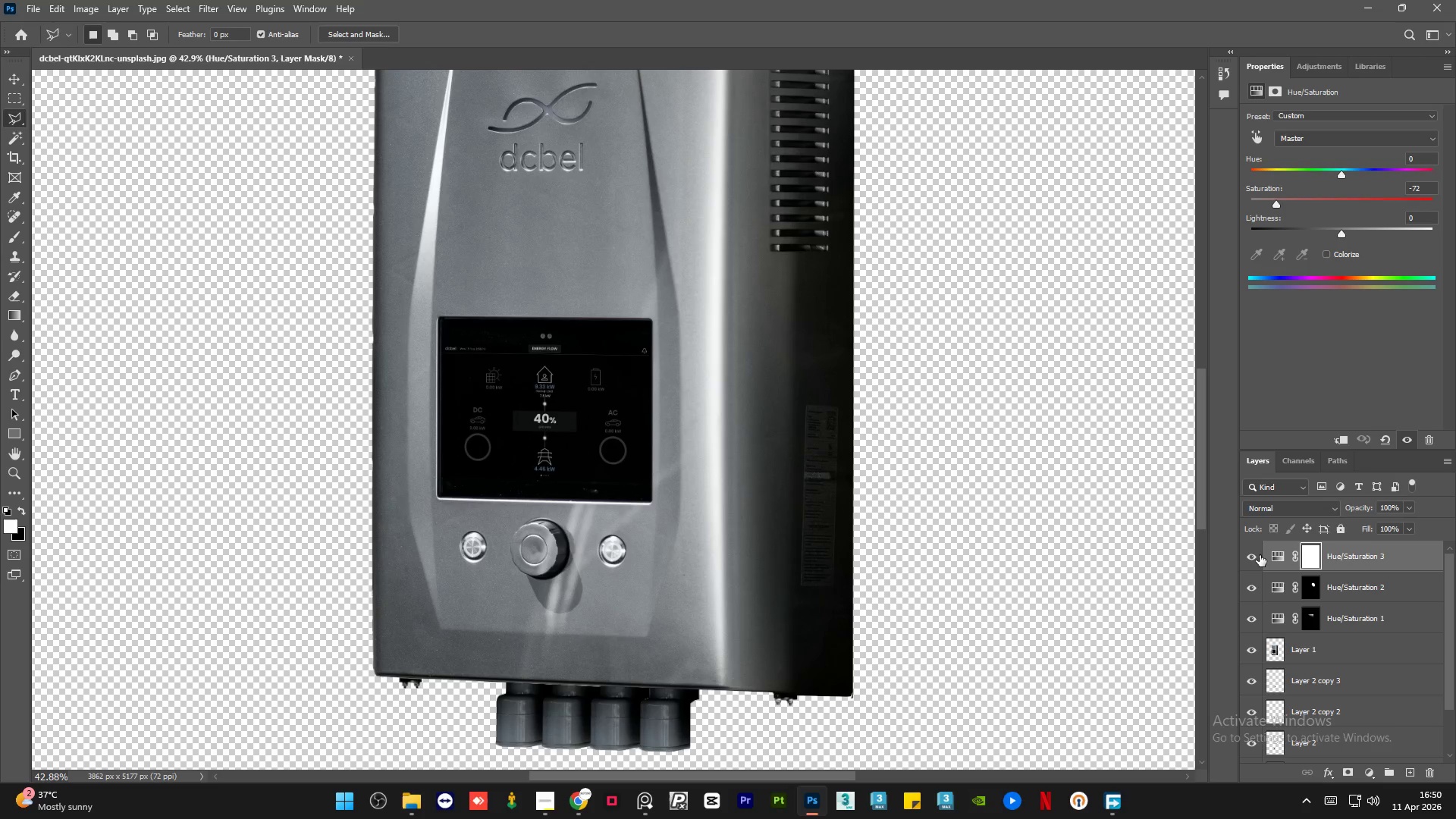 
left_click([1251, 557])
 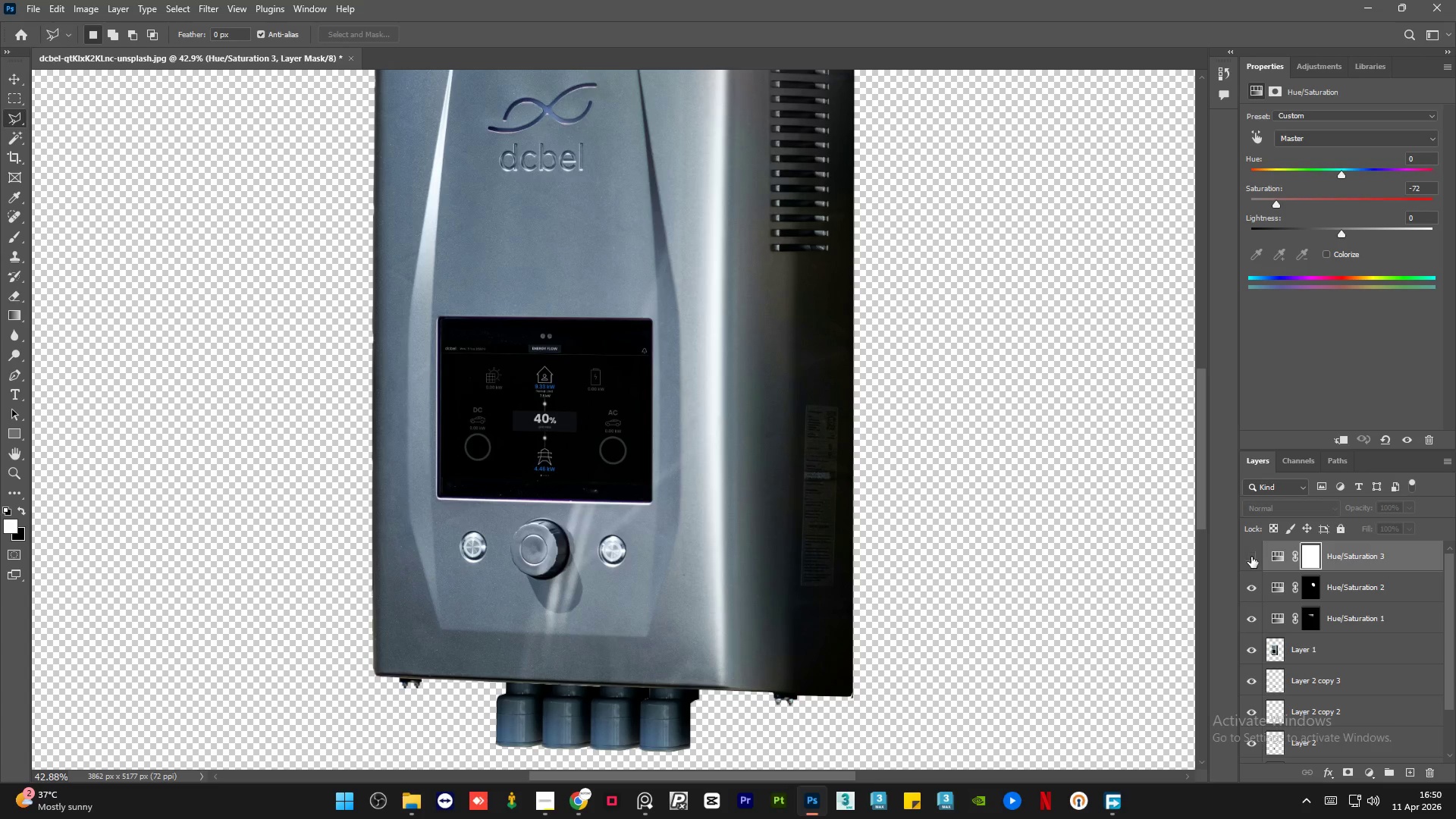 
left_click([1251, 557])
 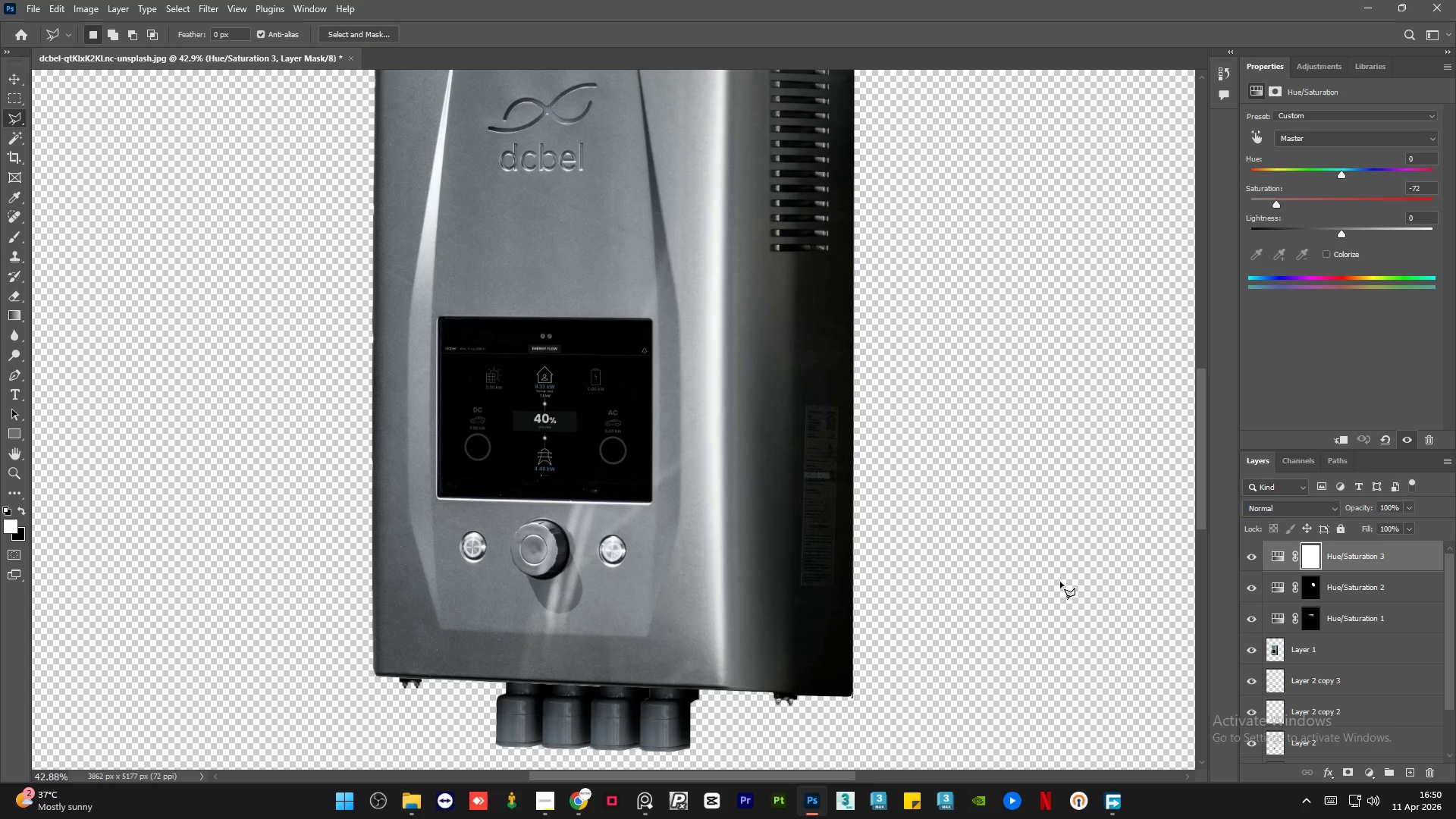 
hold_key(key=AltLeft, duration=1.17)
 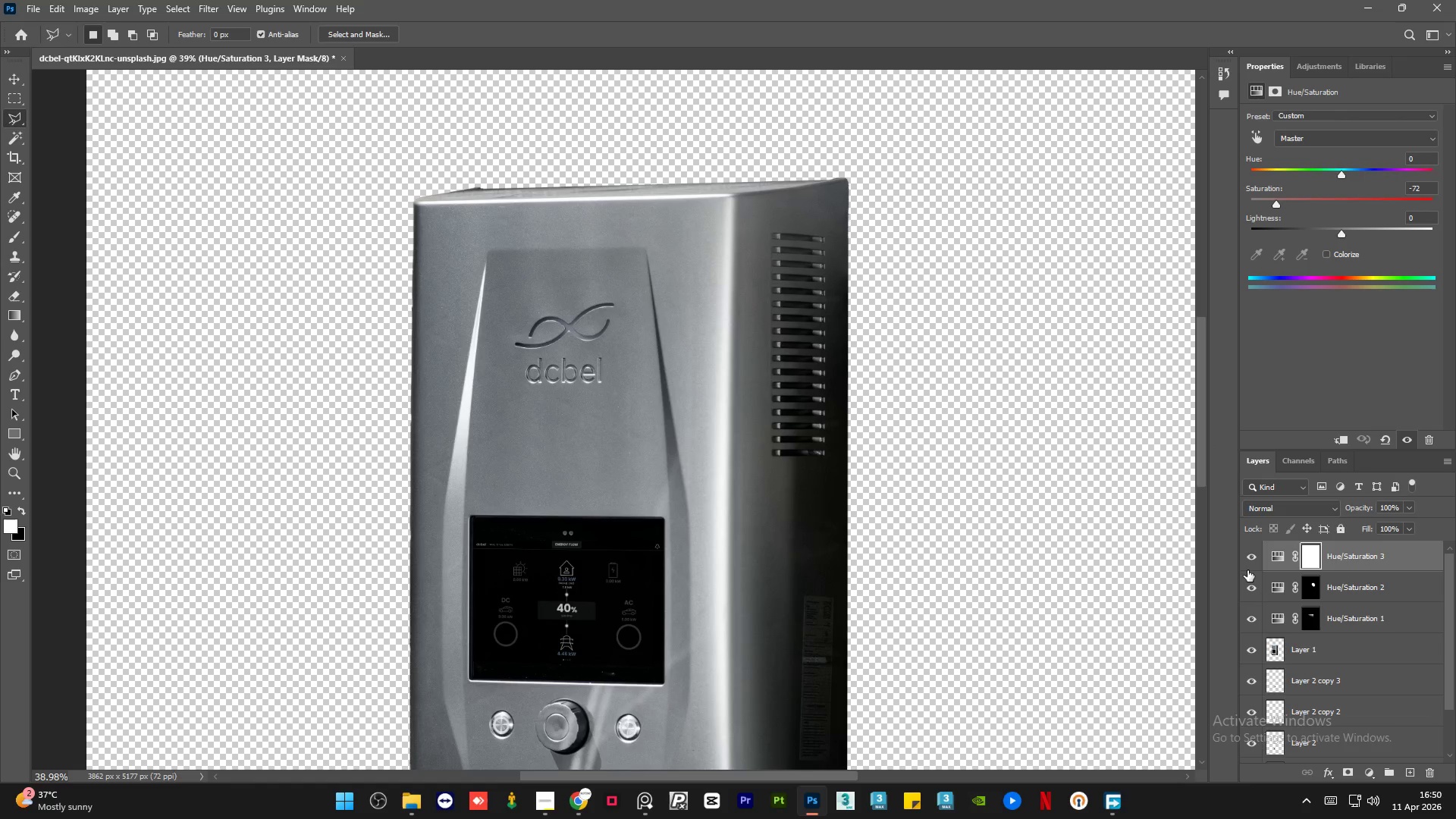 
hold_key(key=AltLeft, duration=11.05)
 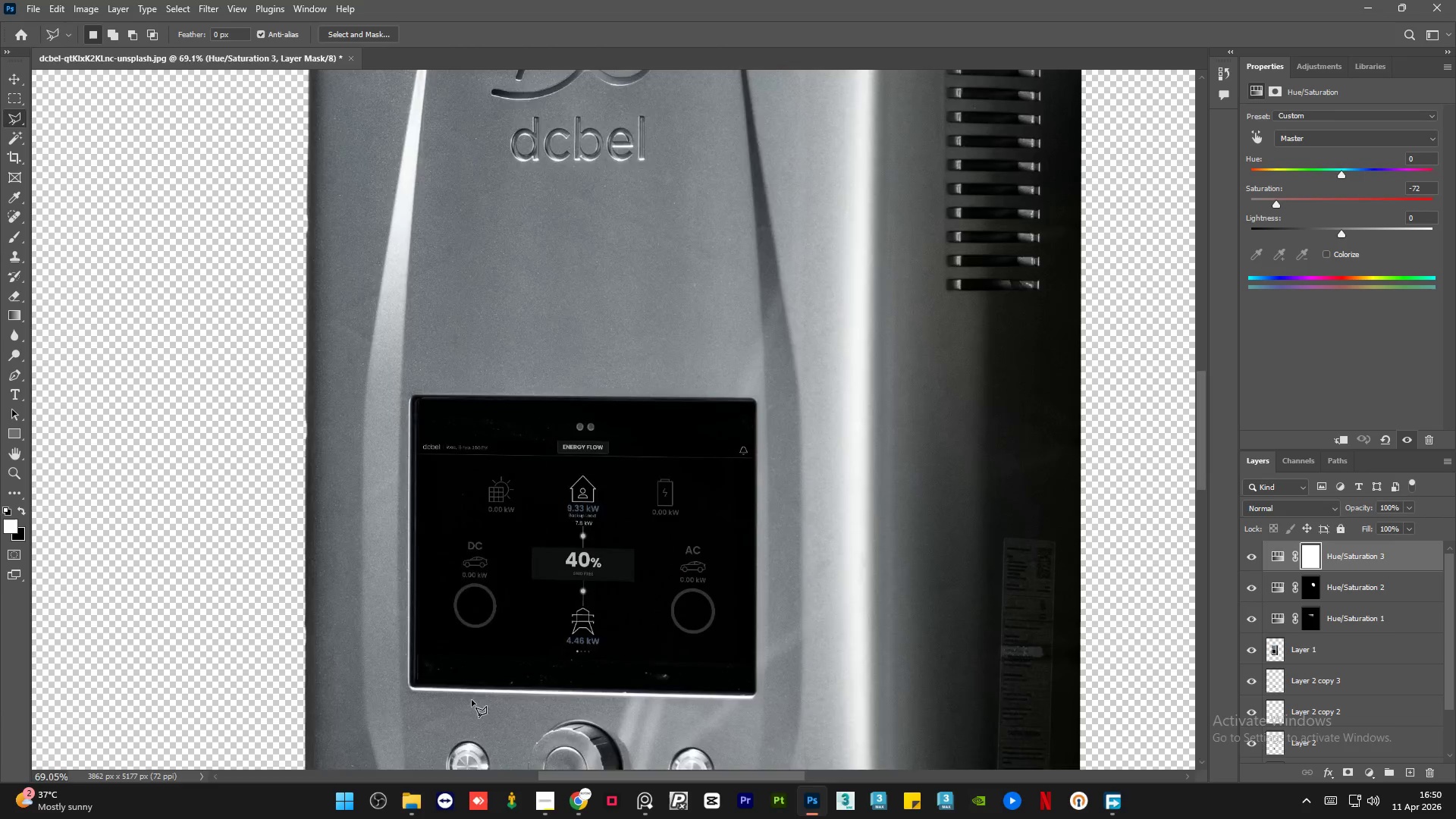 
scroll: coordinate [554, 378], scroll_direction: down, amount: 1.0
 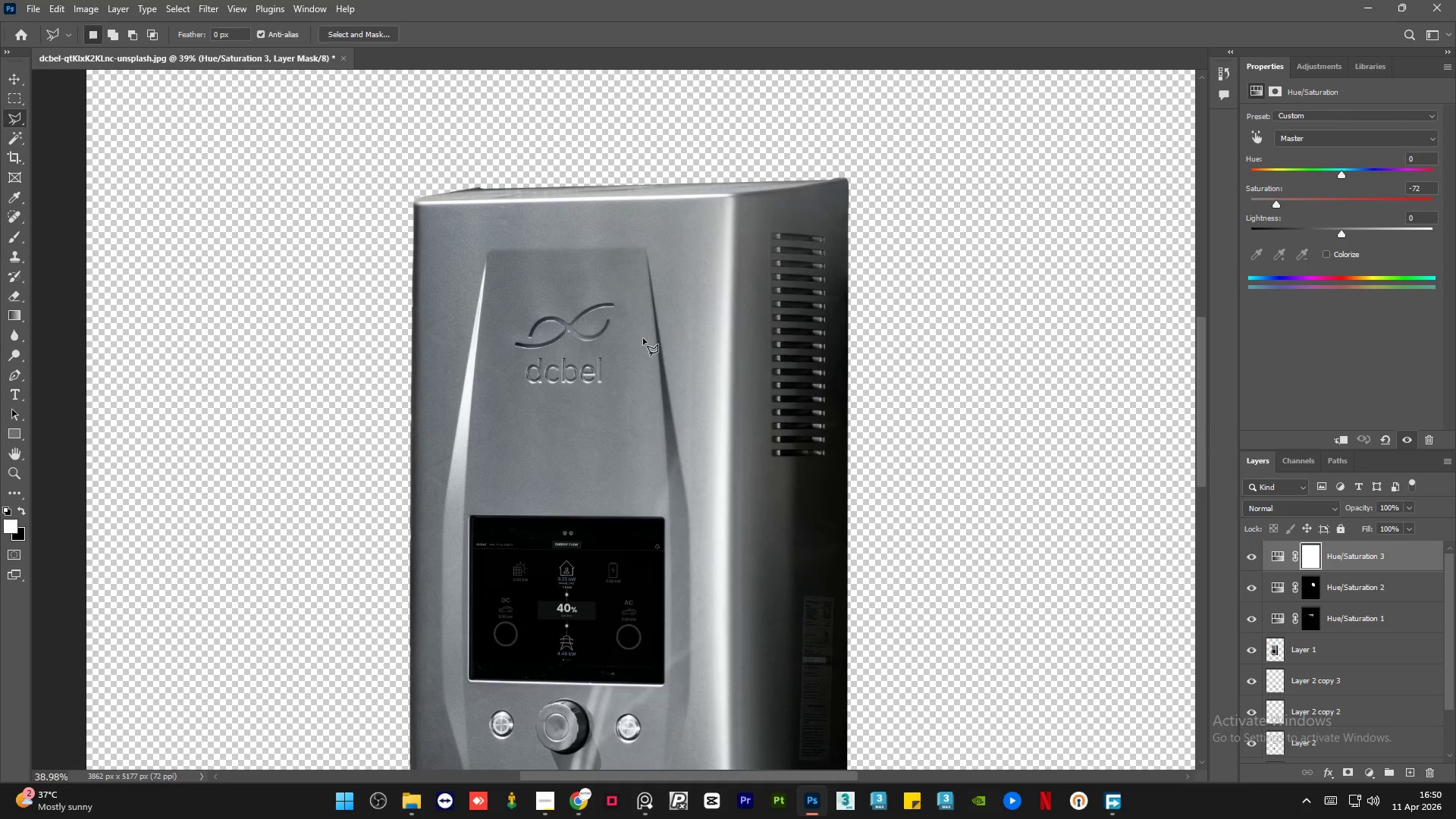 
left_click([1253, 557])
 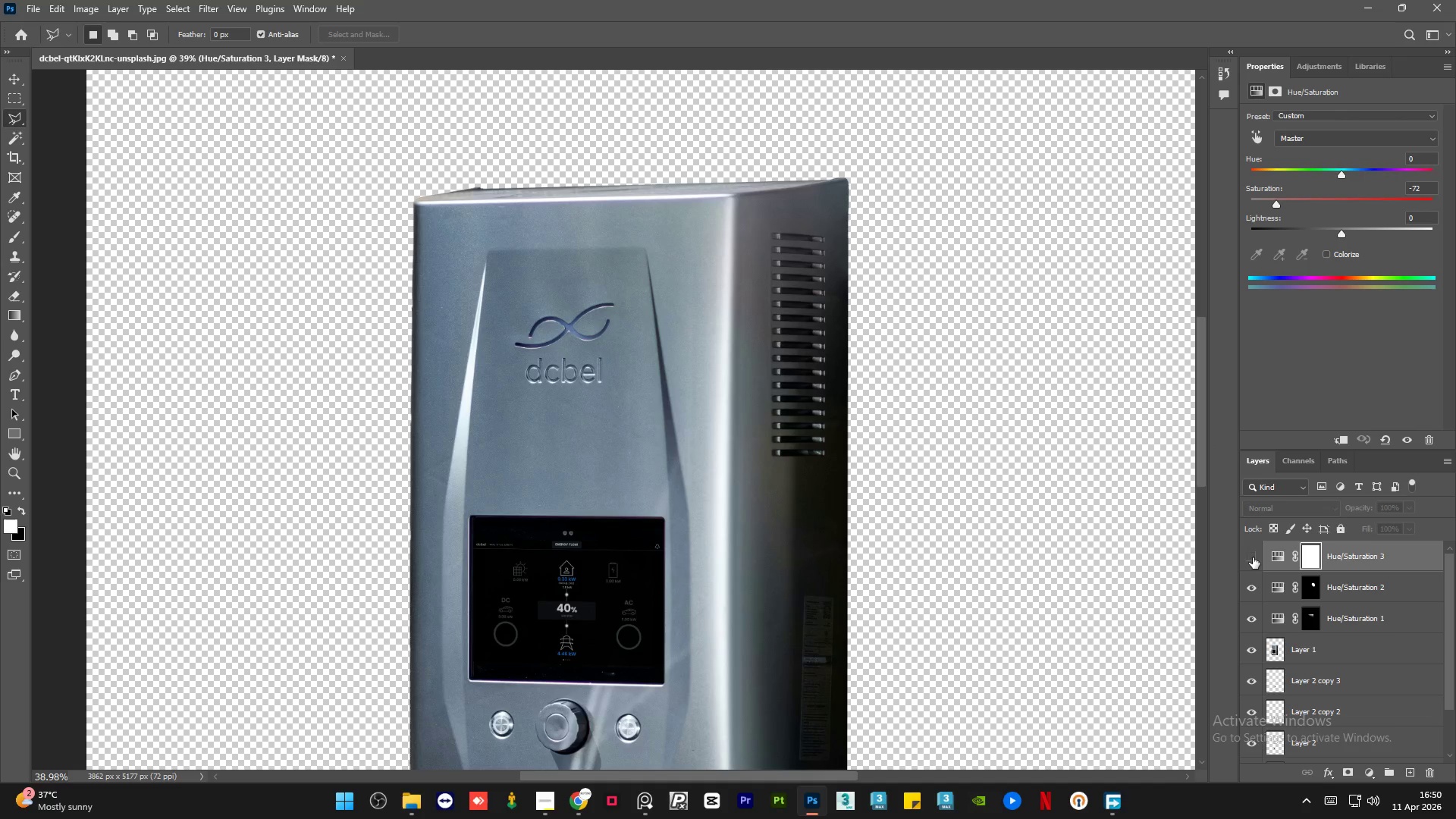 
left_click([1253, 557])
 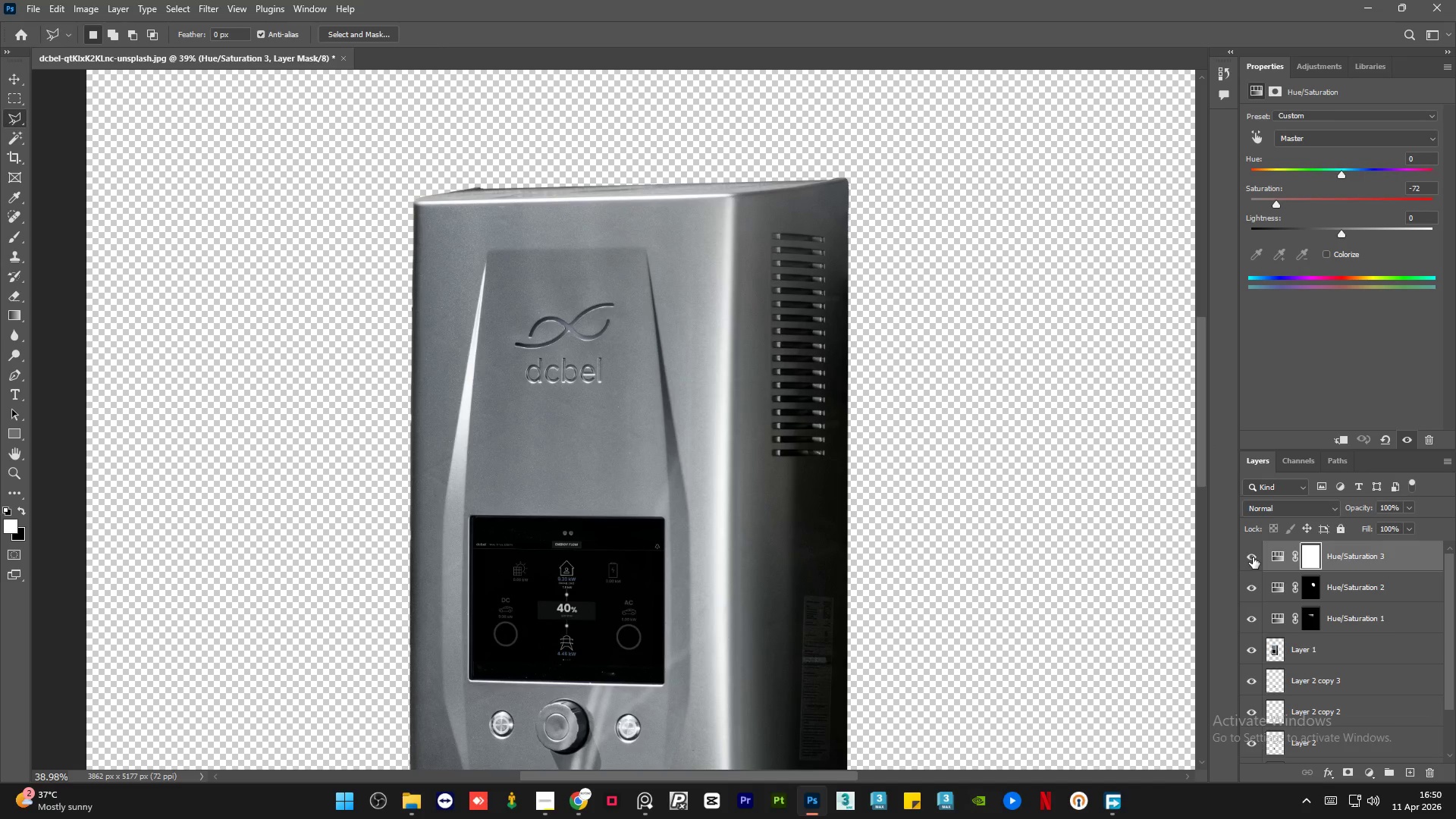 
left_click([1253, 557])
 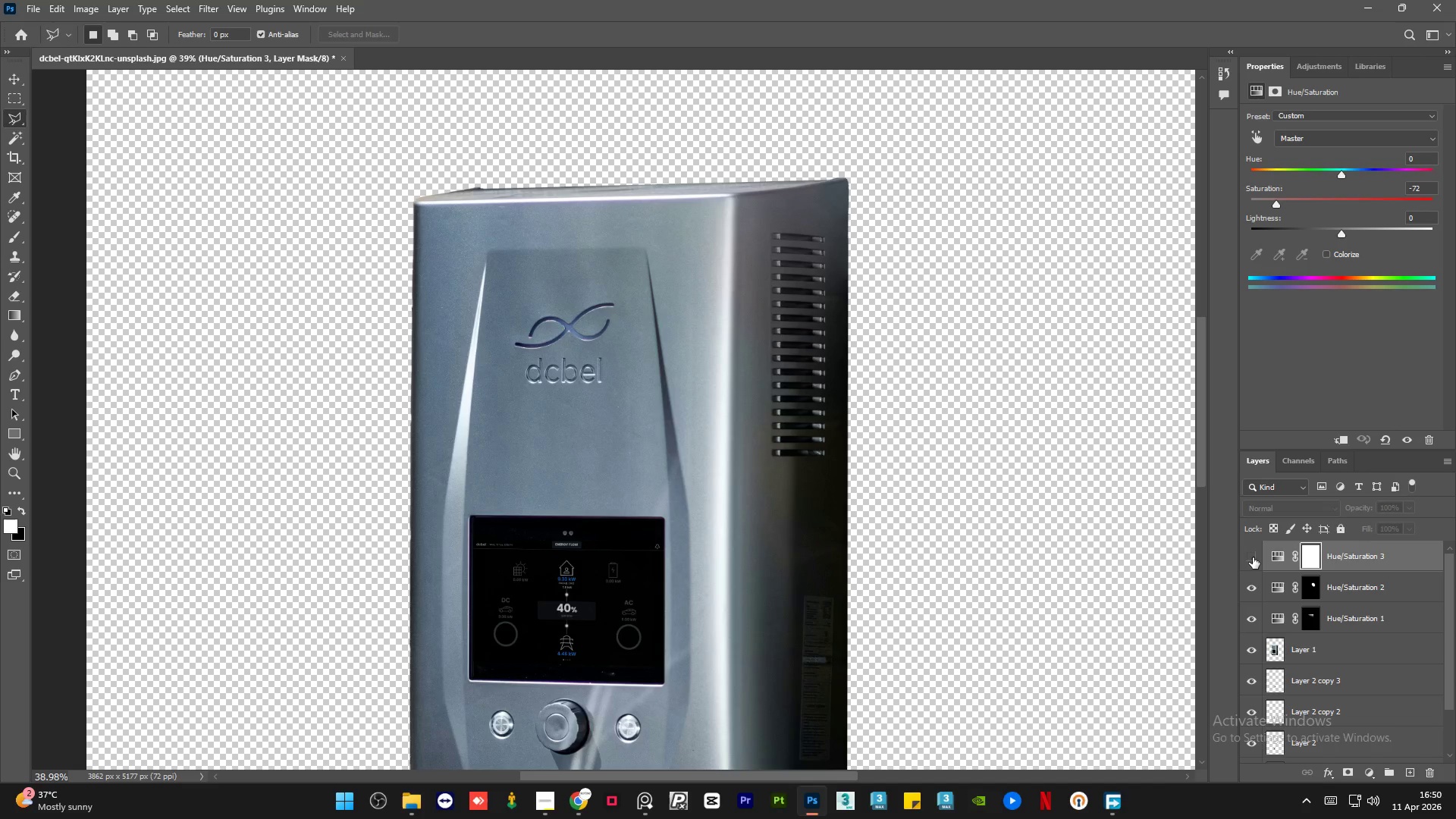 
left_click([1253, 557])
 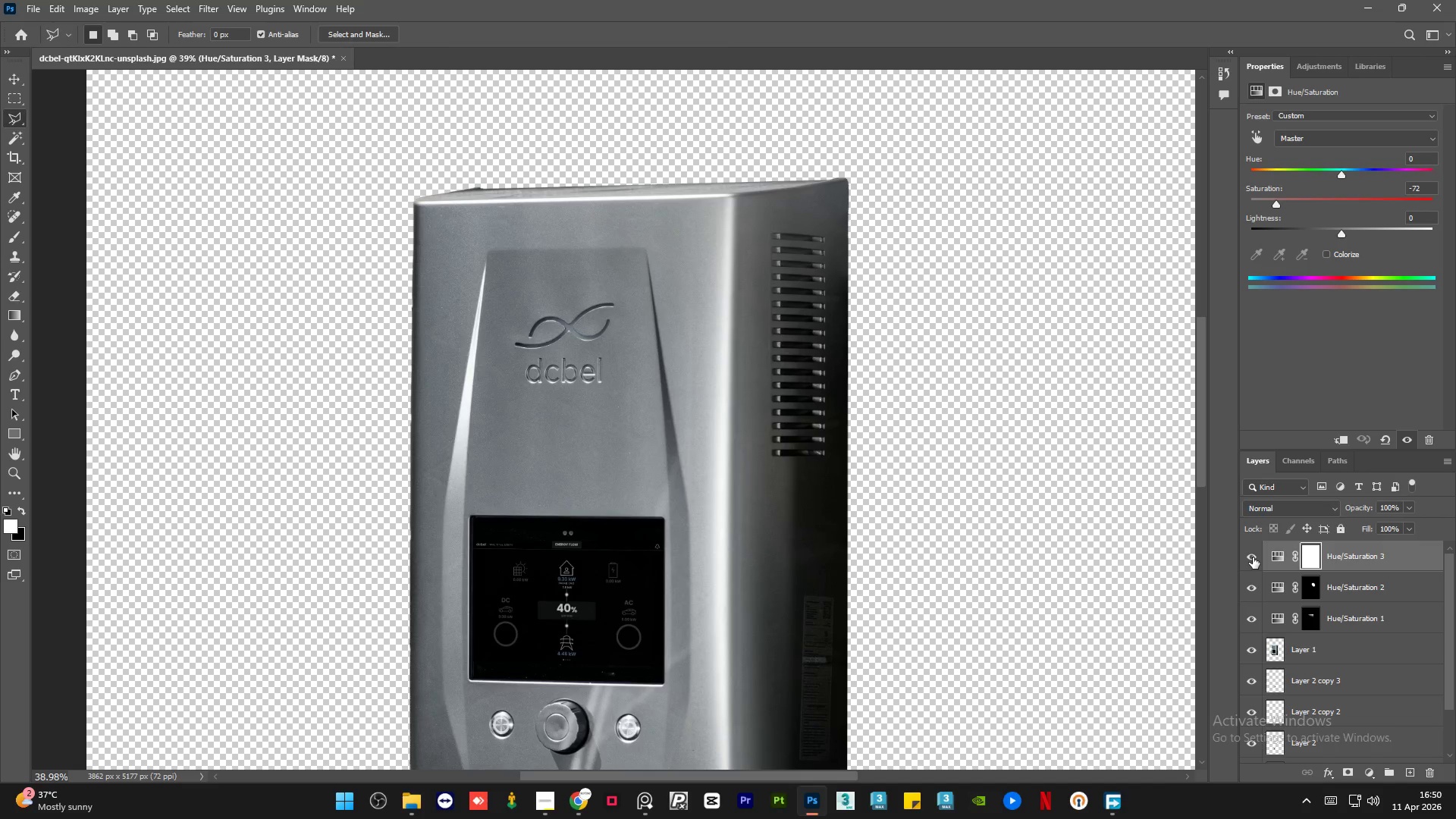 
left_click([1253, 557])
 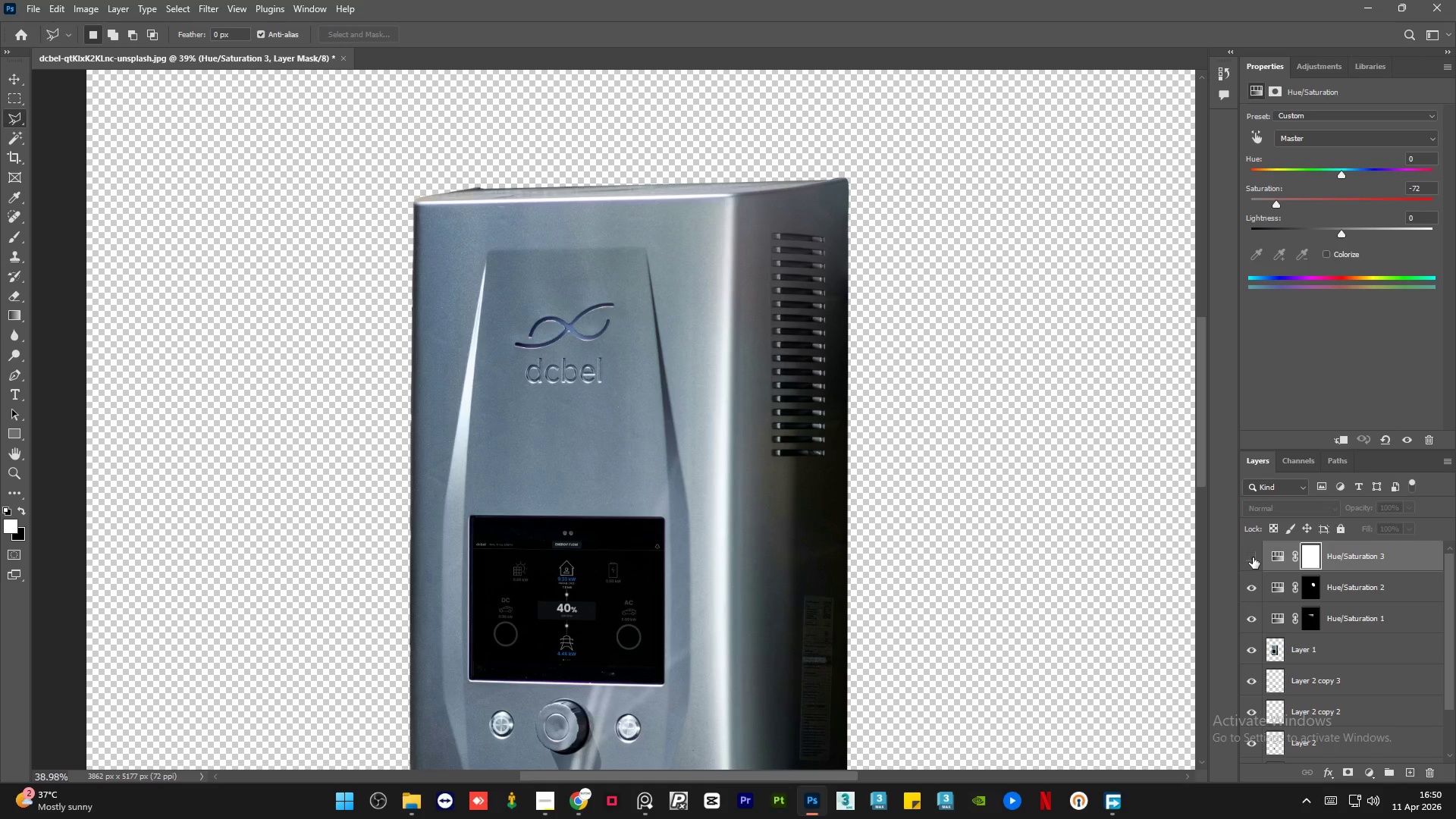 
left_click([1253, 557])